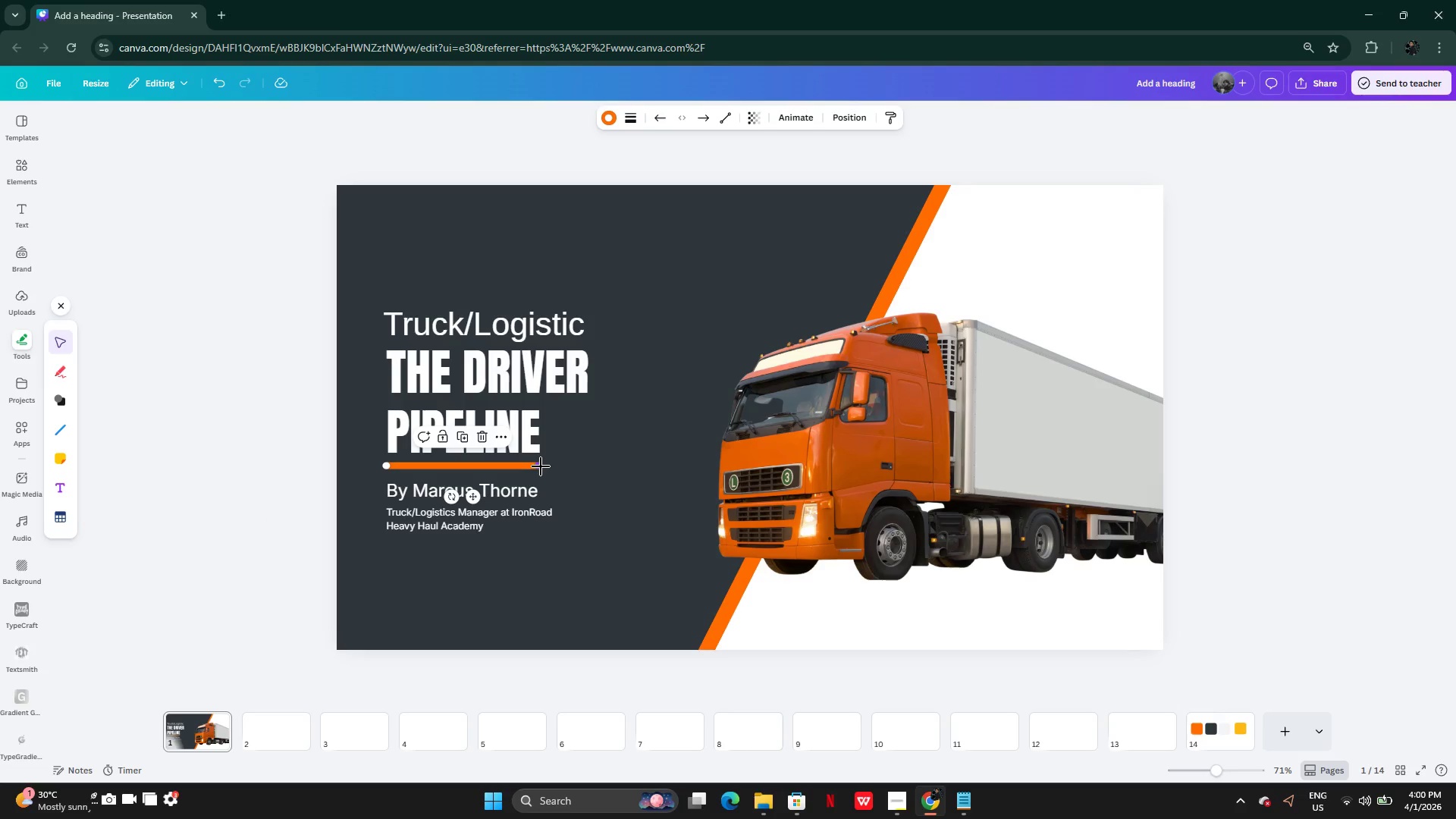 
left_click_drag(start_coordinate=[541, 466], to_coordinate=[747, 471])
 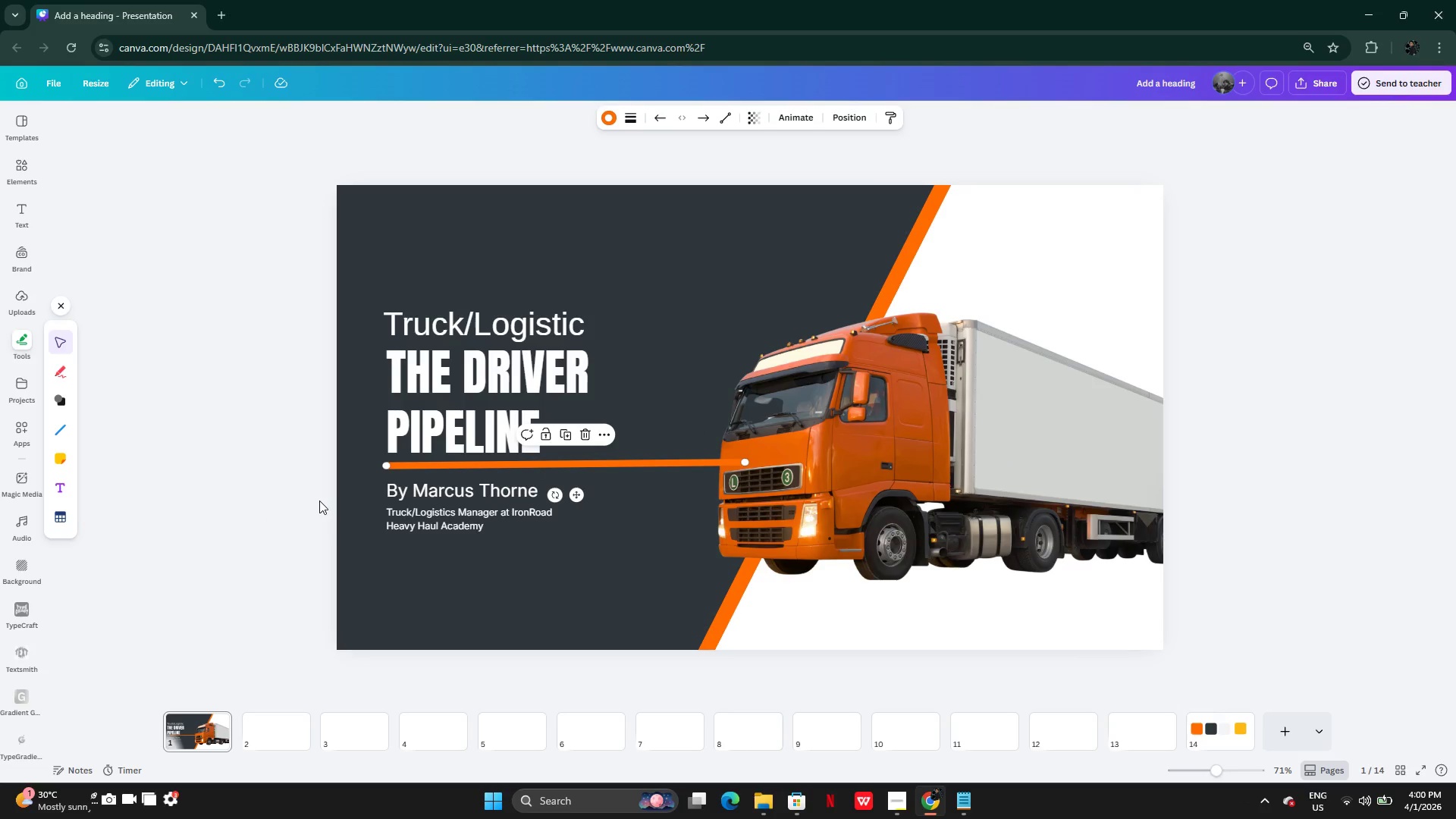 
left_click([319, 500])
 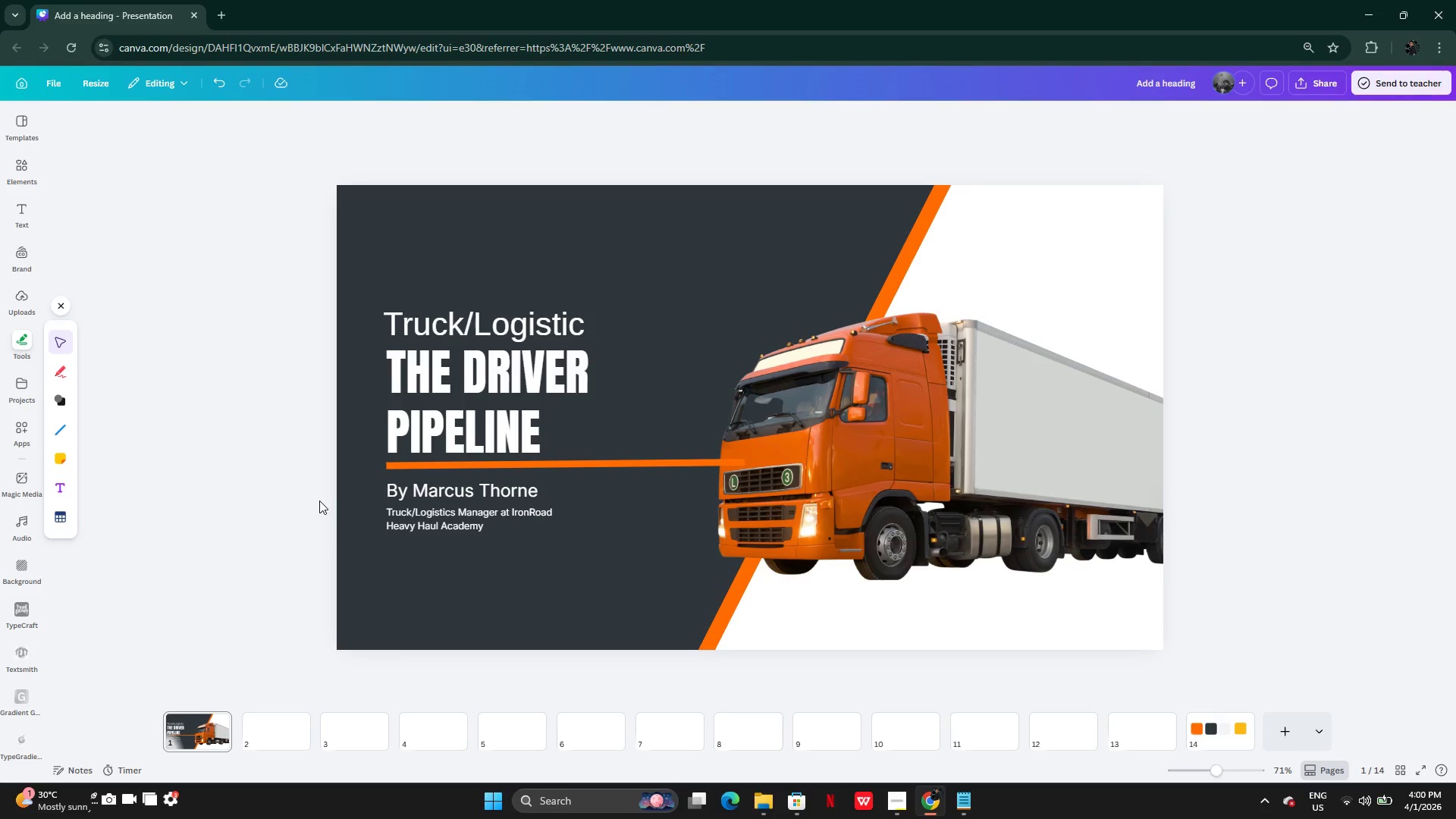 
key(Control+Z)
 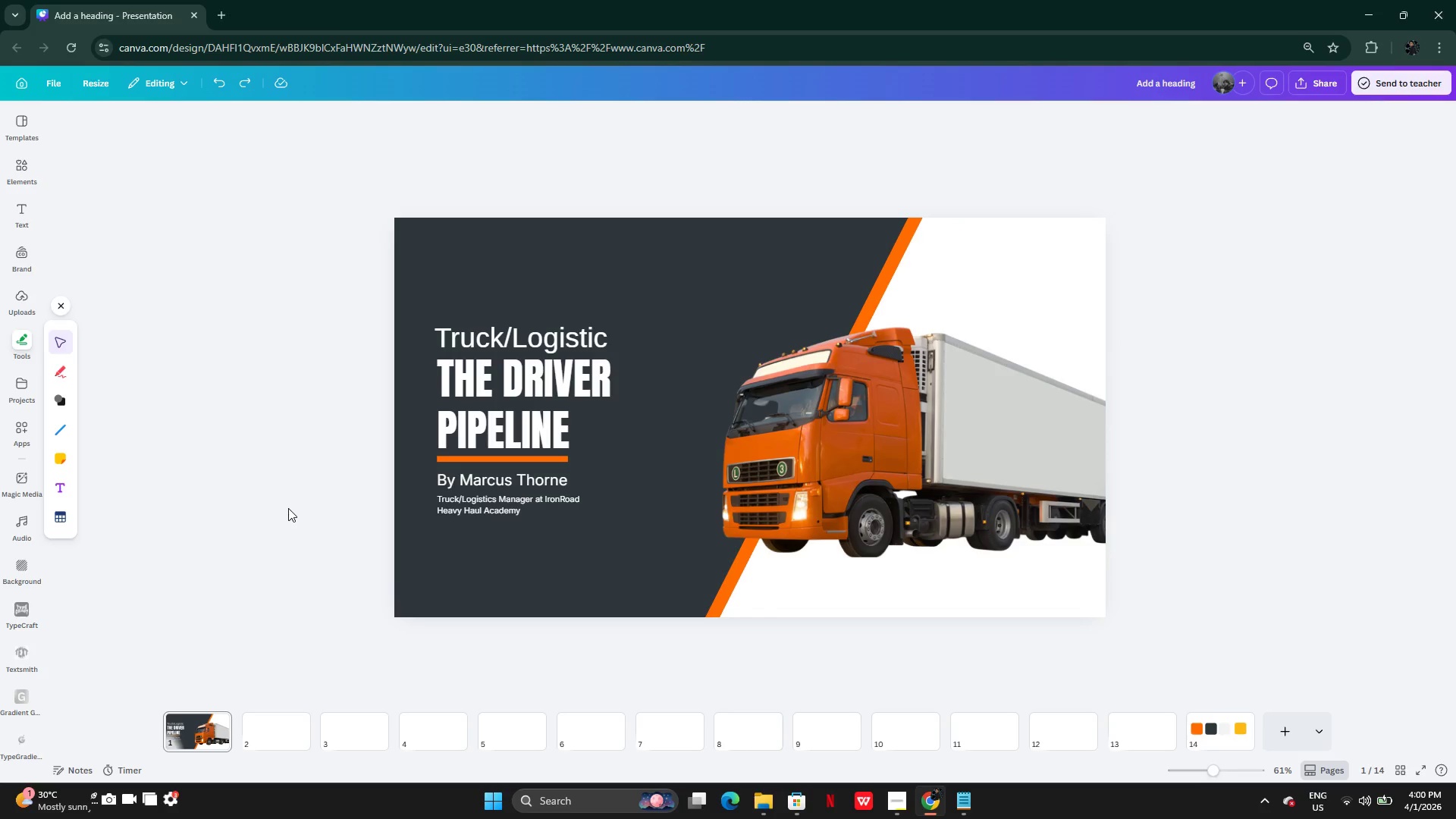 
left_click_drag(start_coordinate=[333, 295], to_coordinate=[487, 507])
 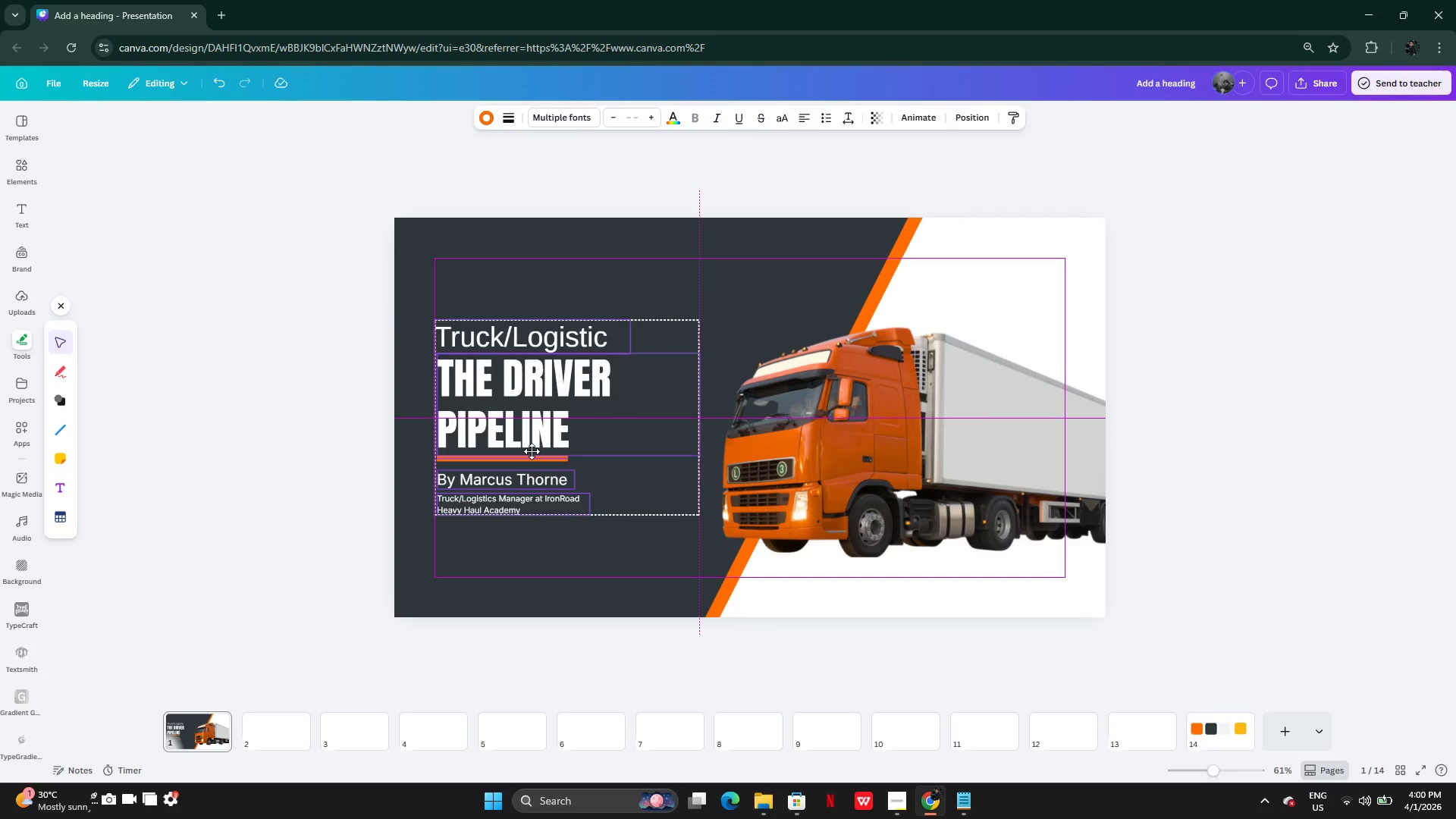 
left_click([323, 452])
 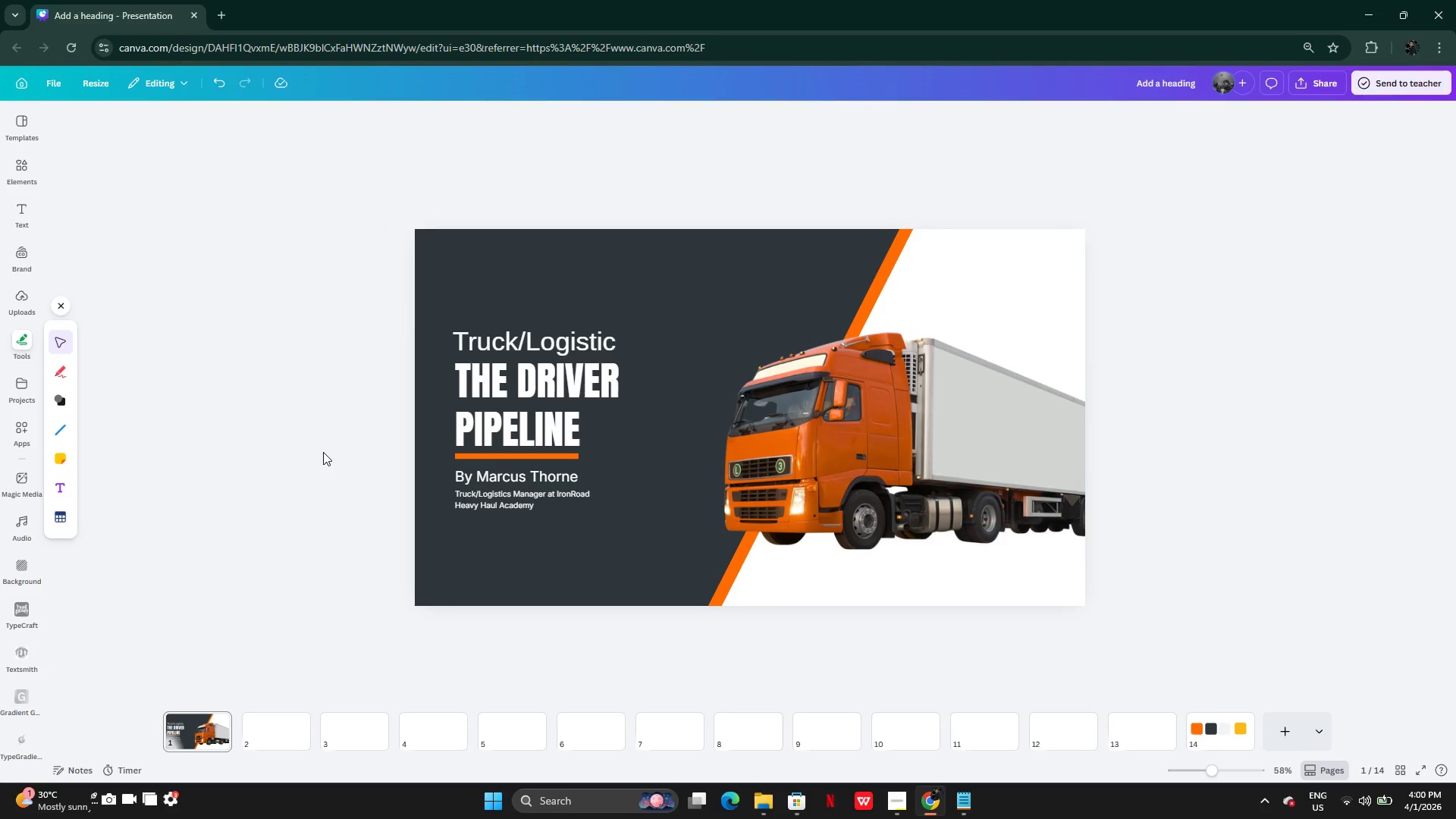 
left_click([29, 174])
 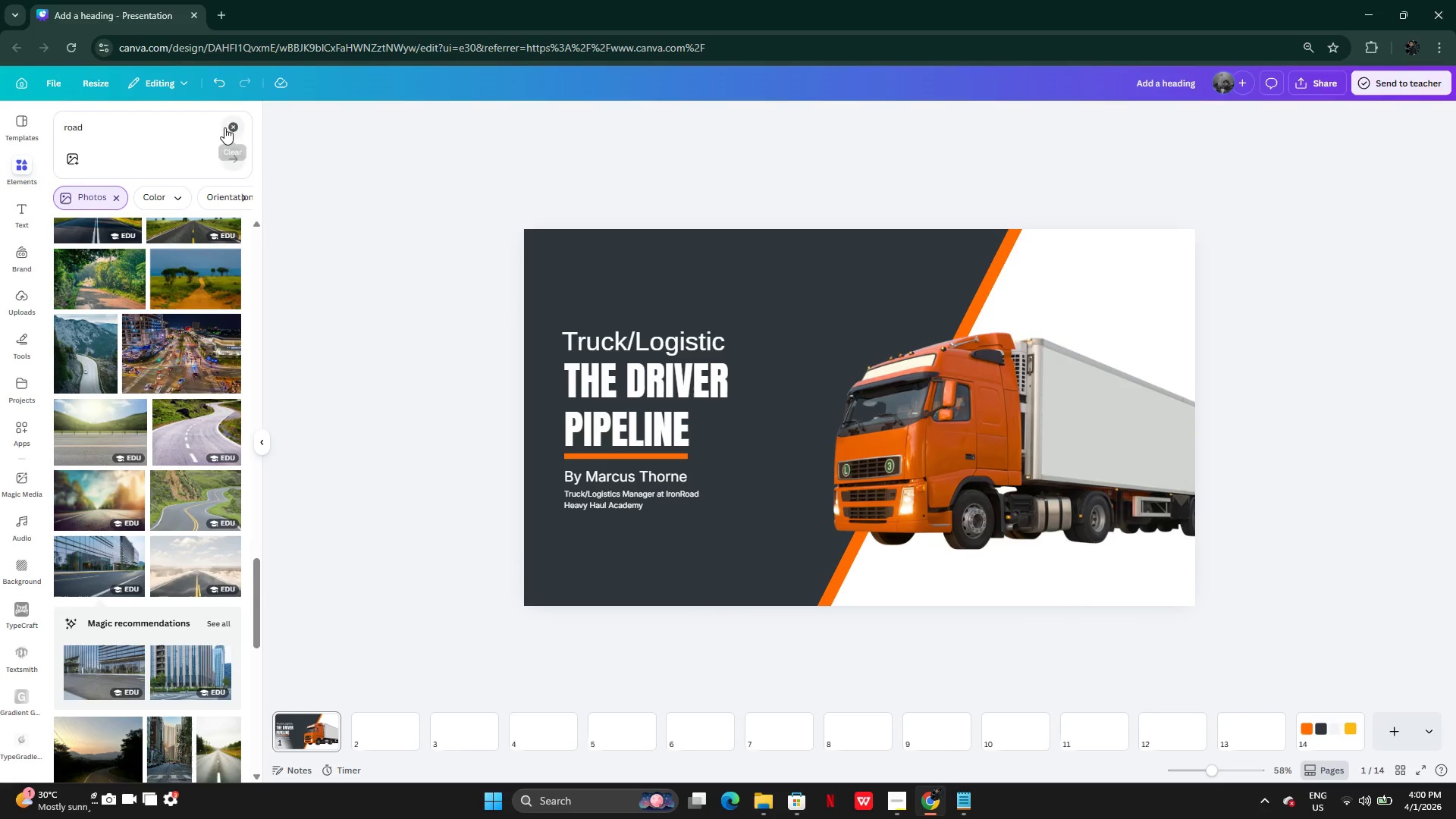 
double_click([177, 123])
 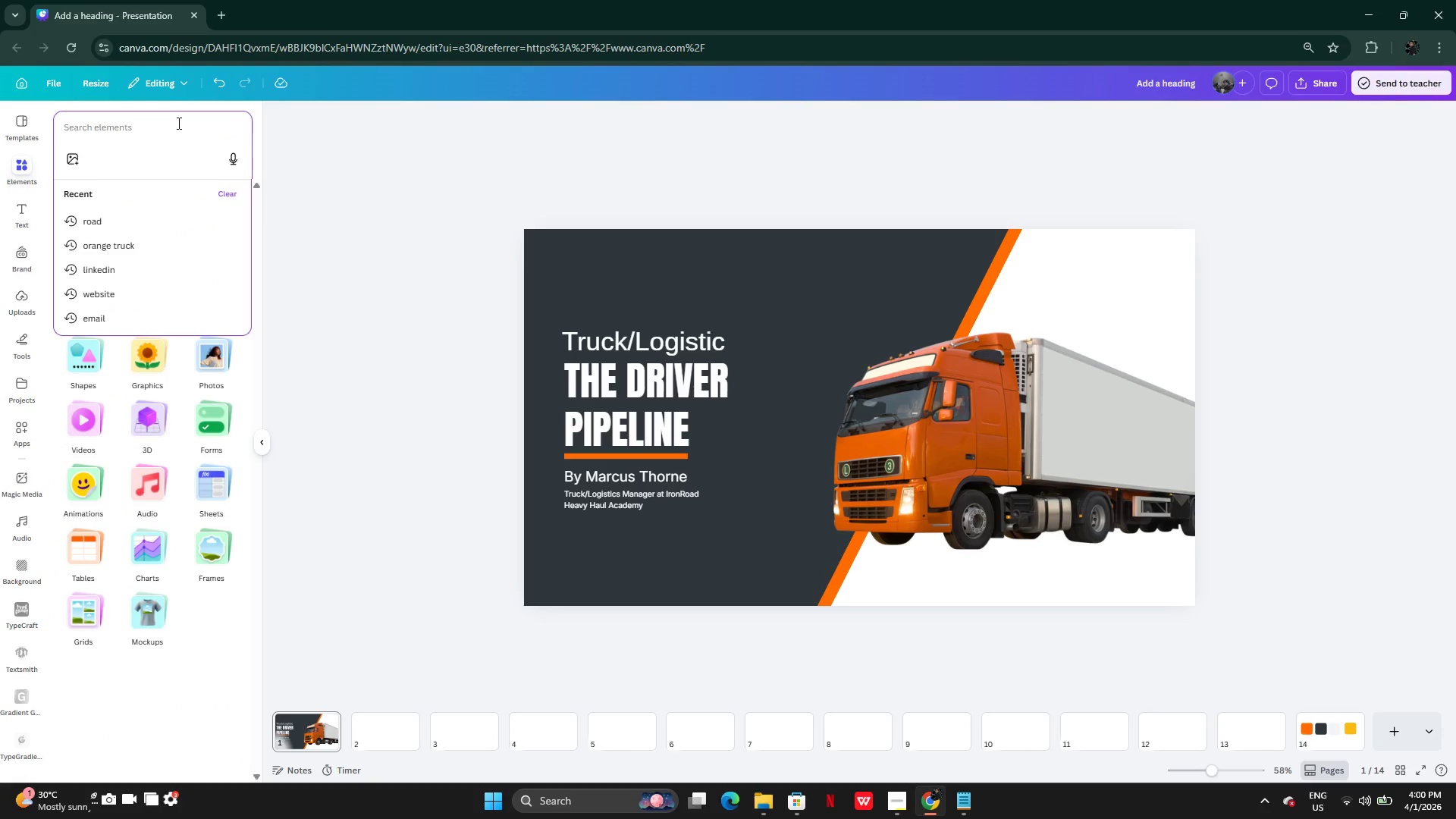 
type(truck log)
key(Backspace)
key(Backspace)
key(Backspace)
type(icon)
 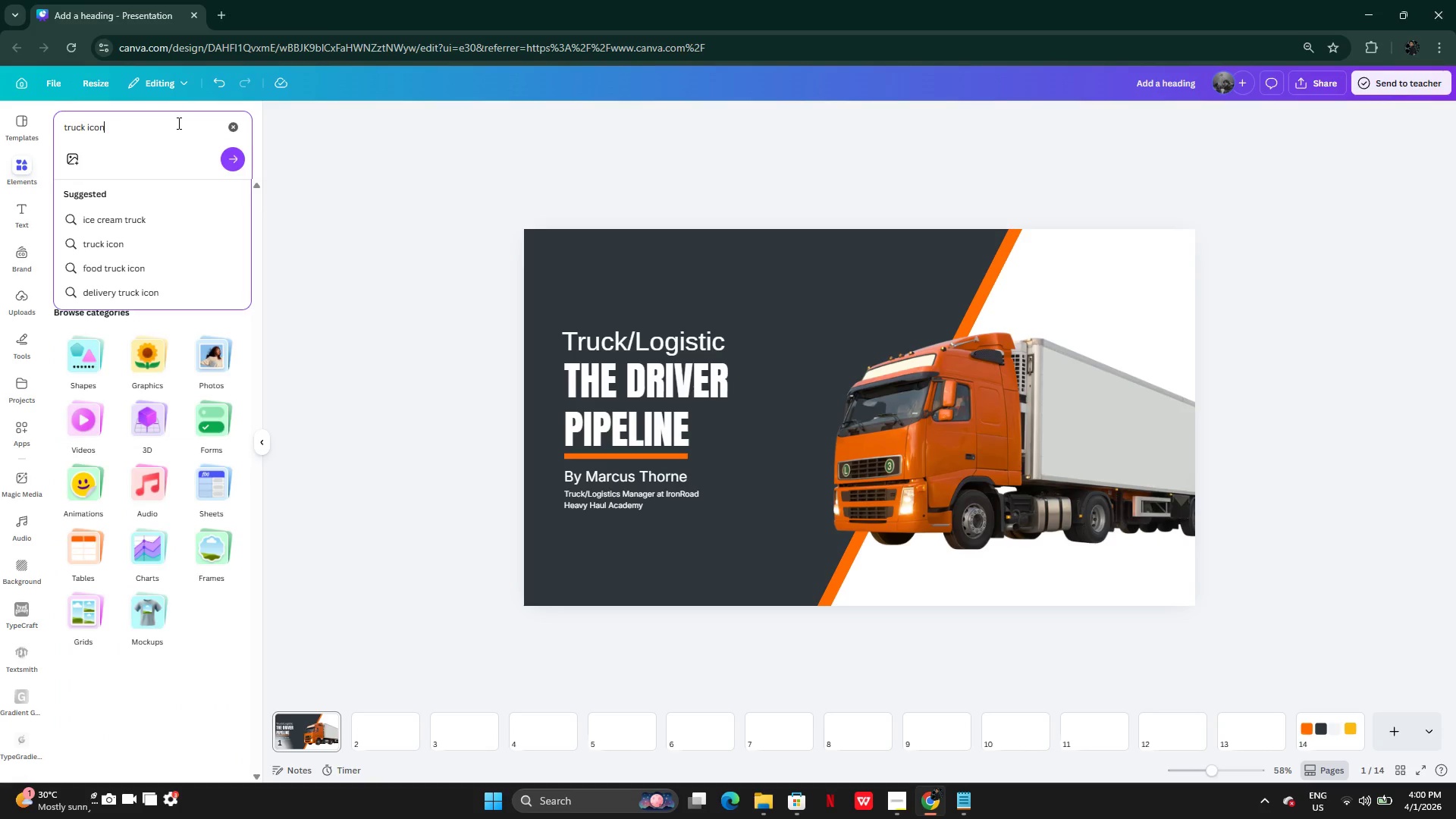 
key(Enter)
 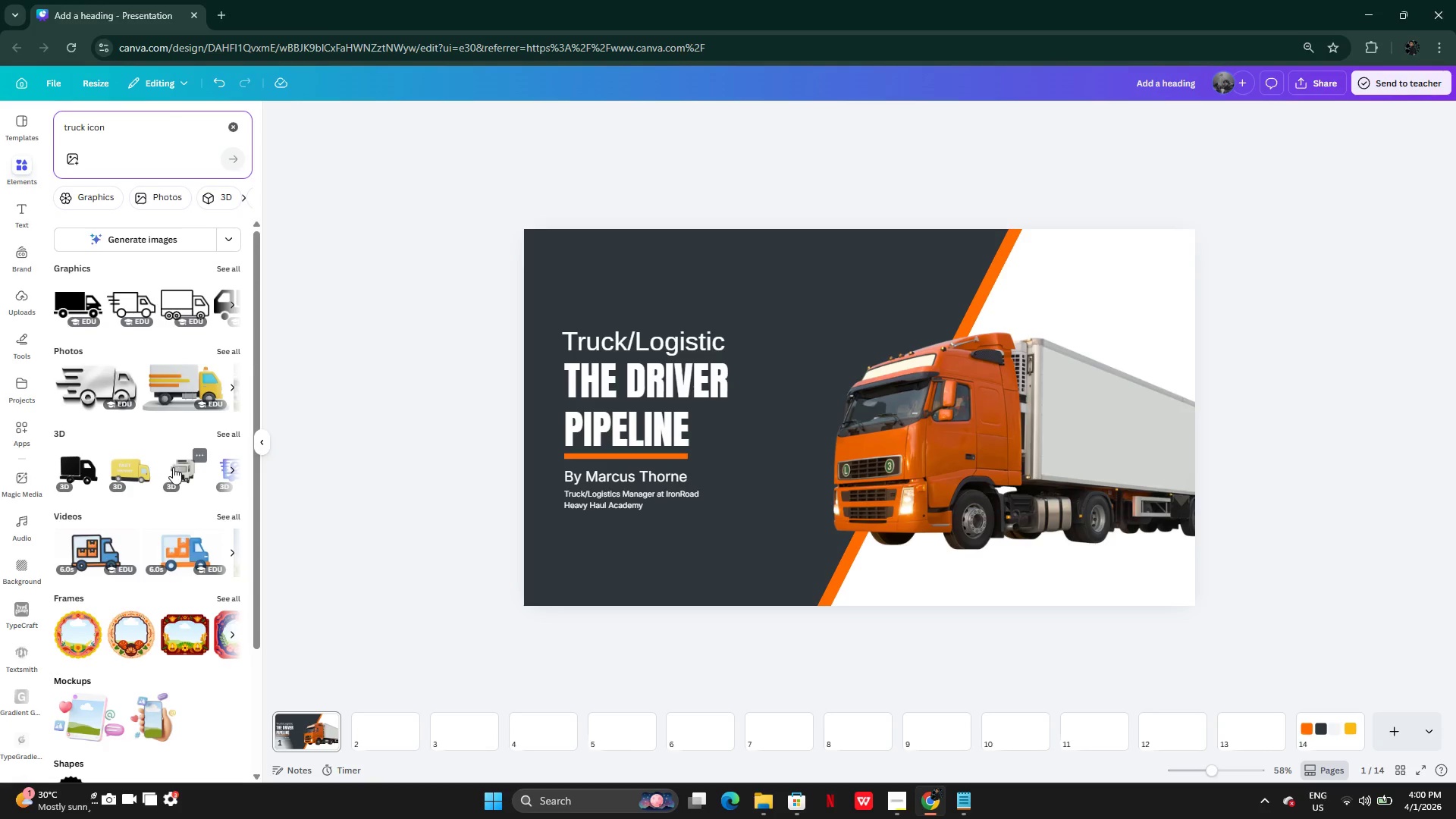 
left_click([227, 268])
 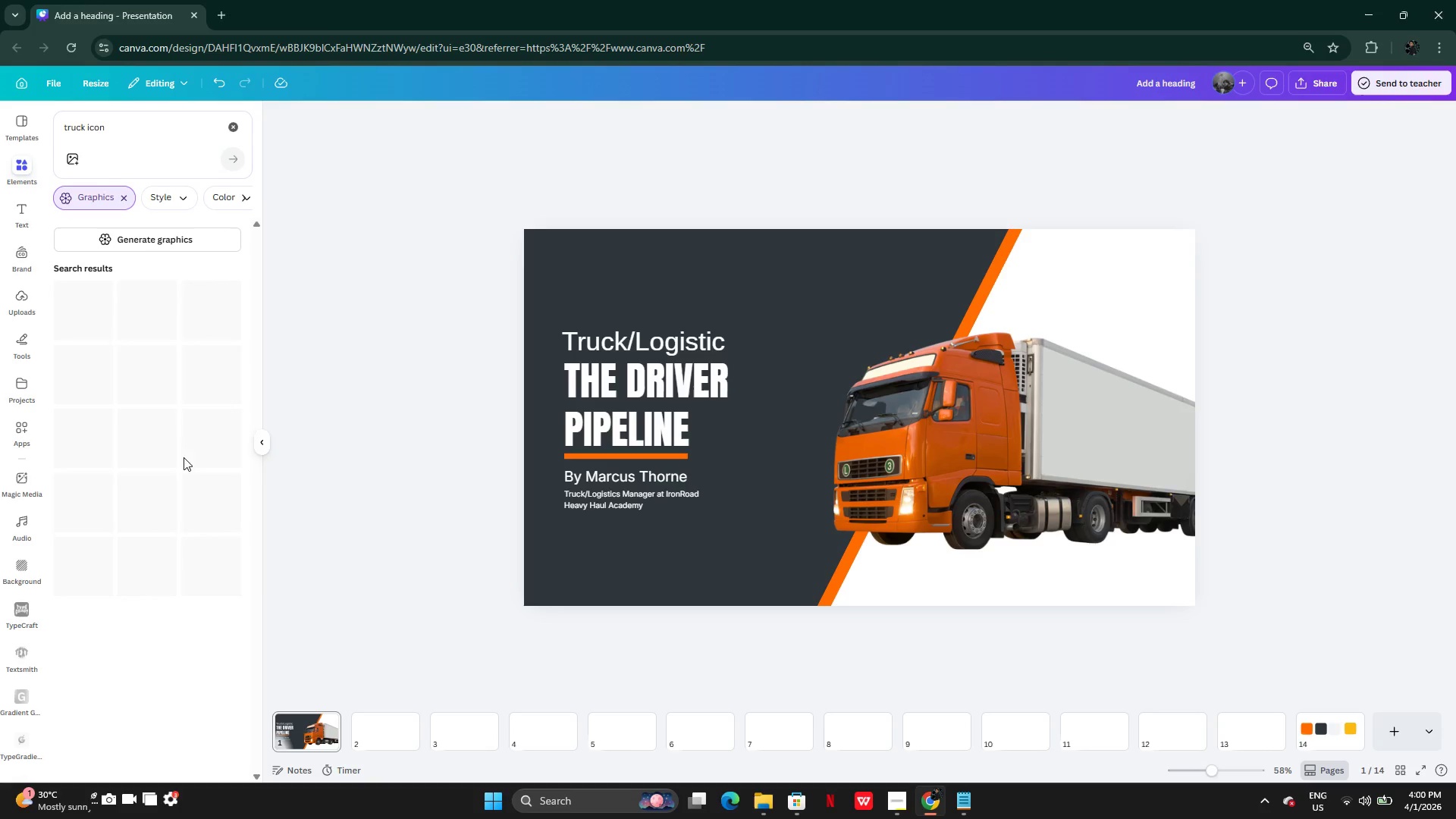 
mouse_move([141, 547])
 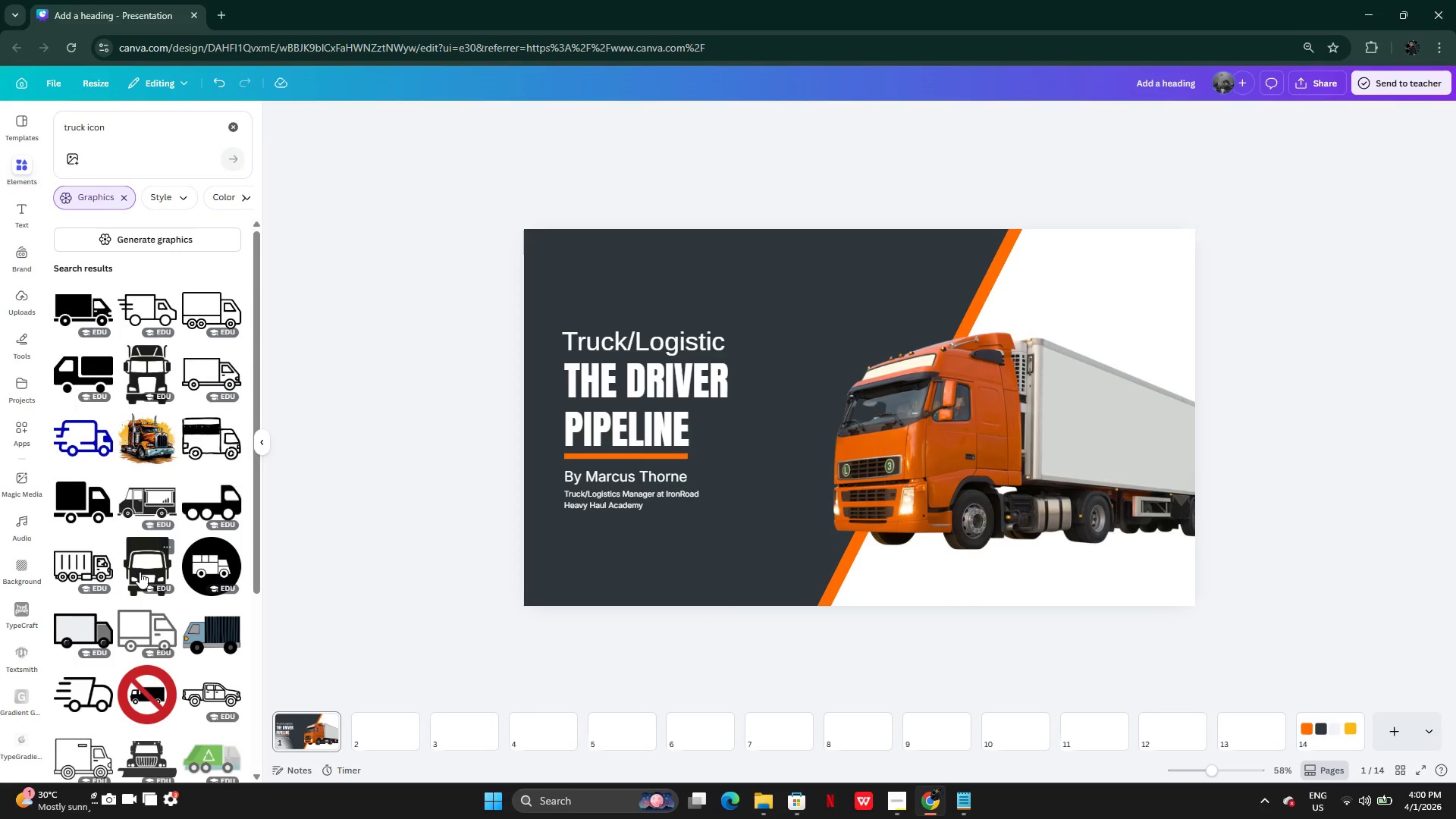 
mouse_move([151, 600])
 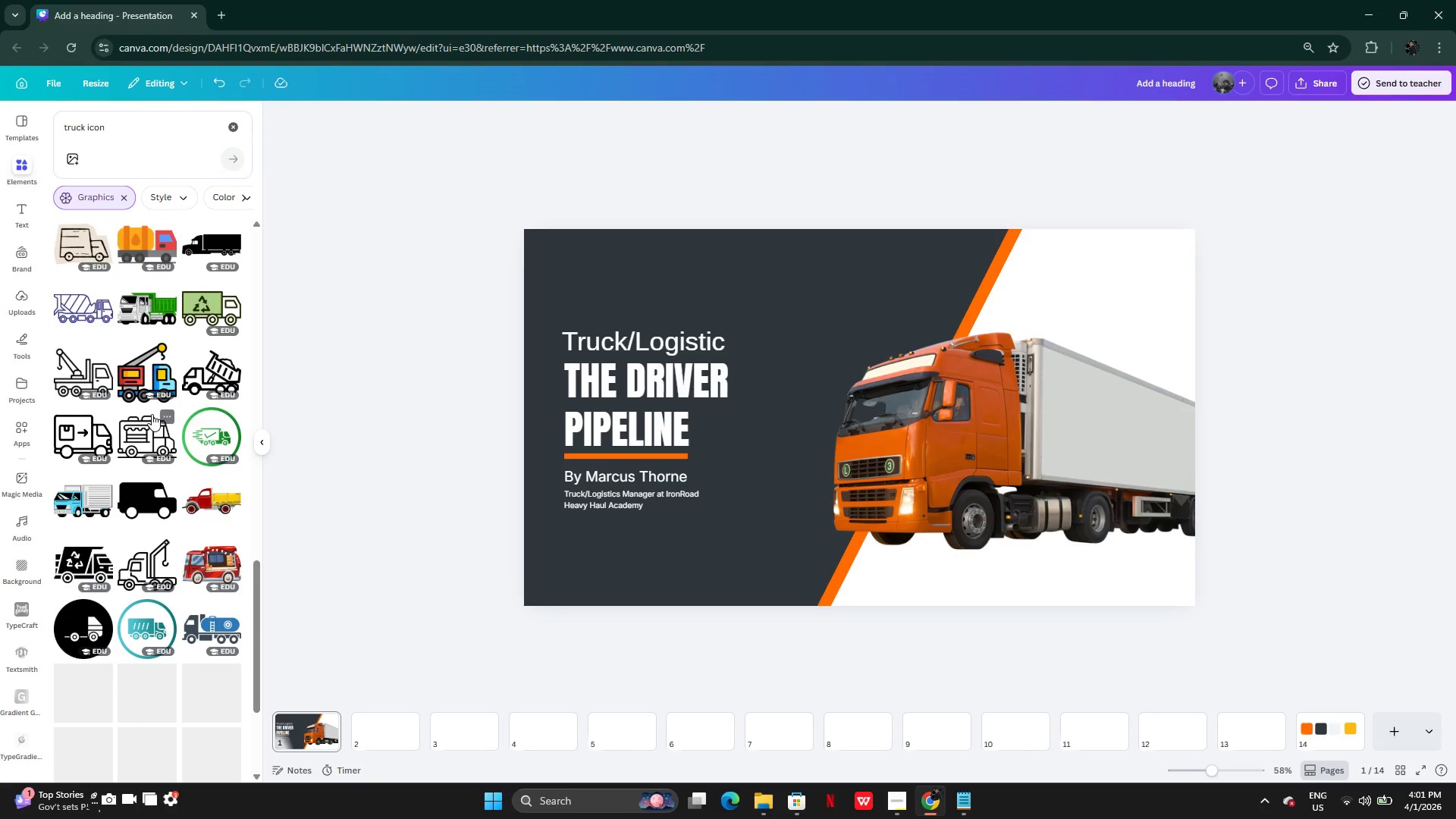 
wait(16.92)
 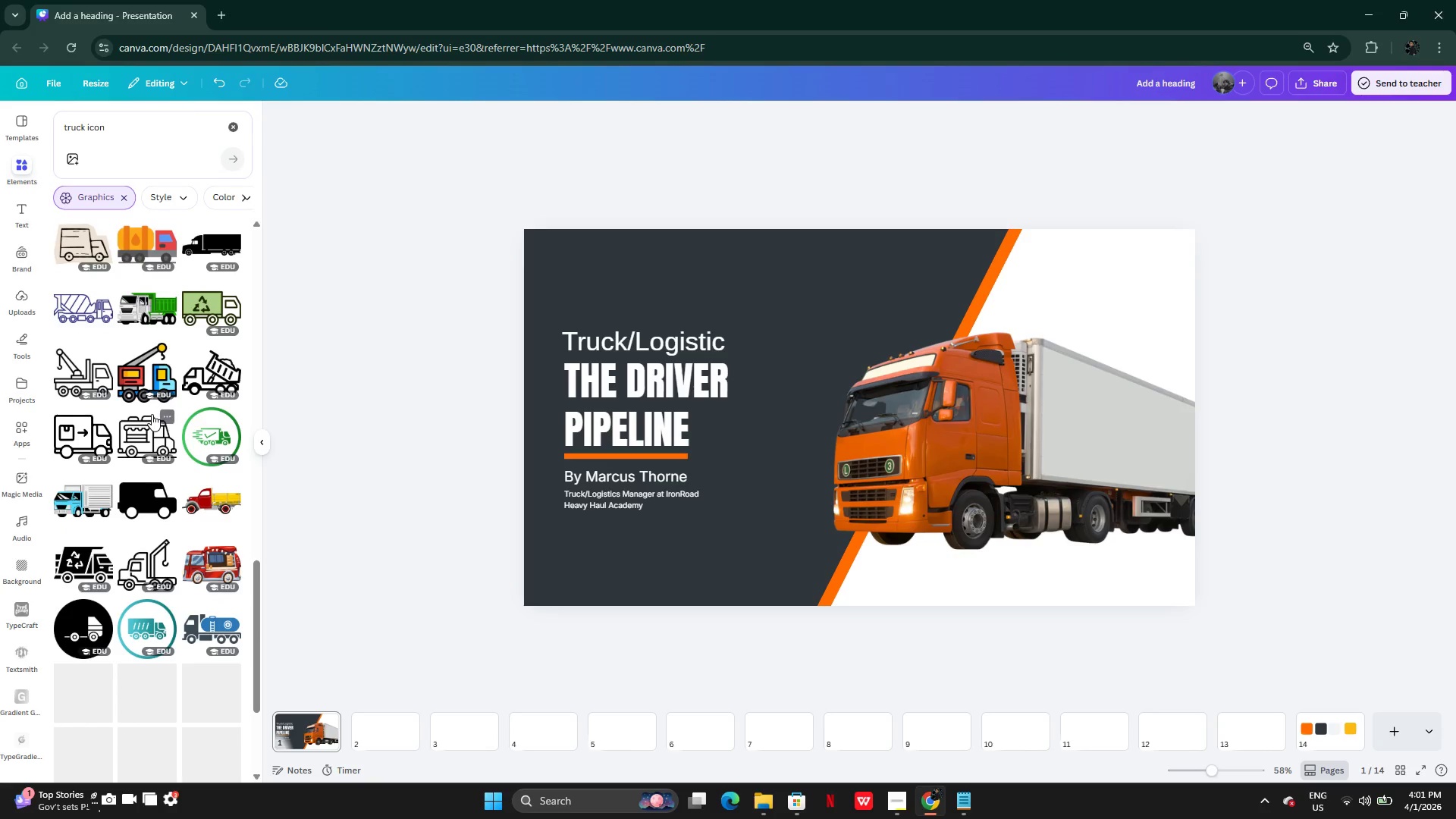 
mouse_move([140, 497])
 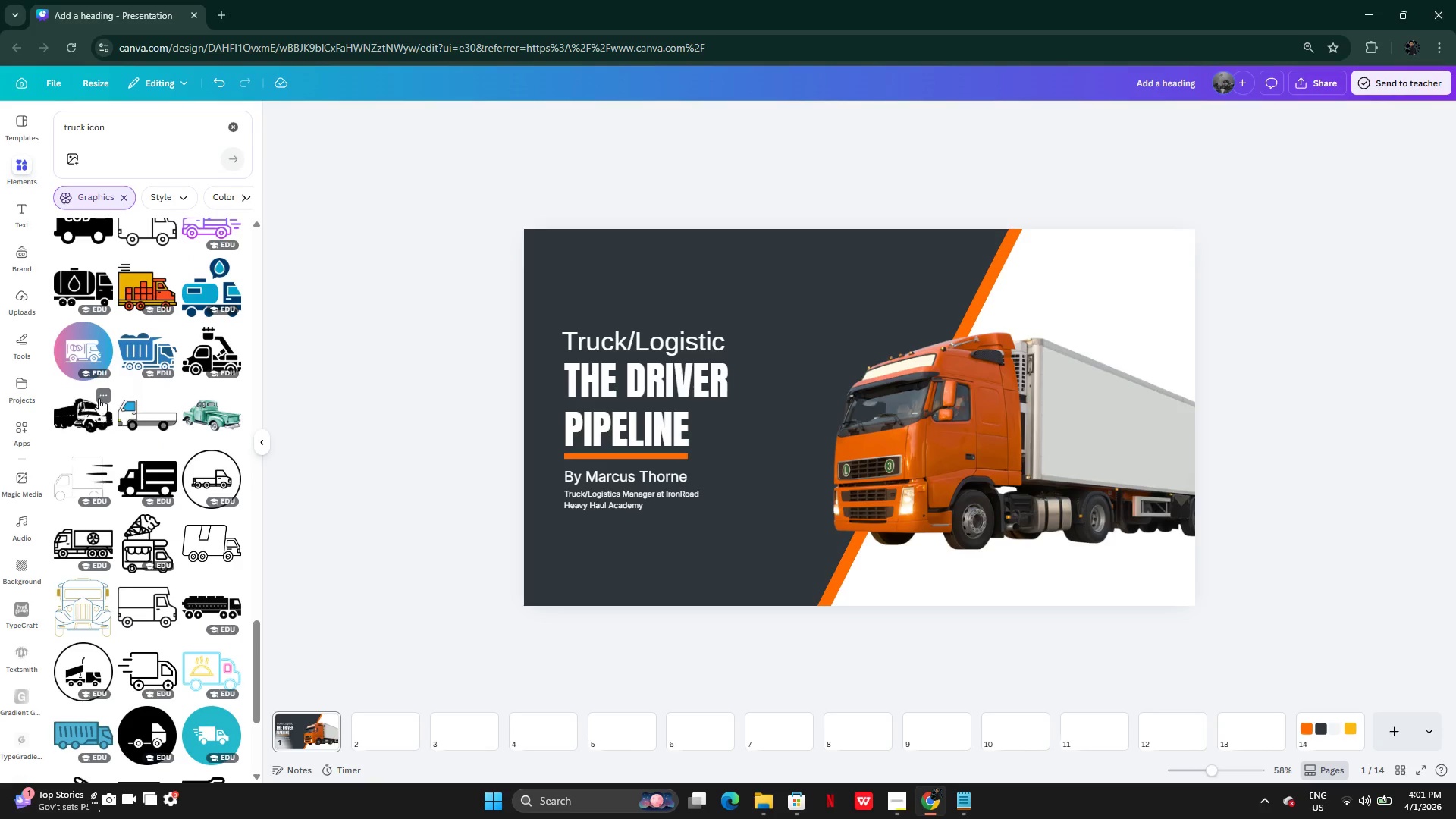 
left_click([99, 395])
 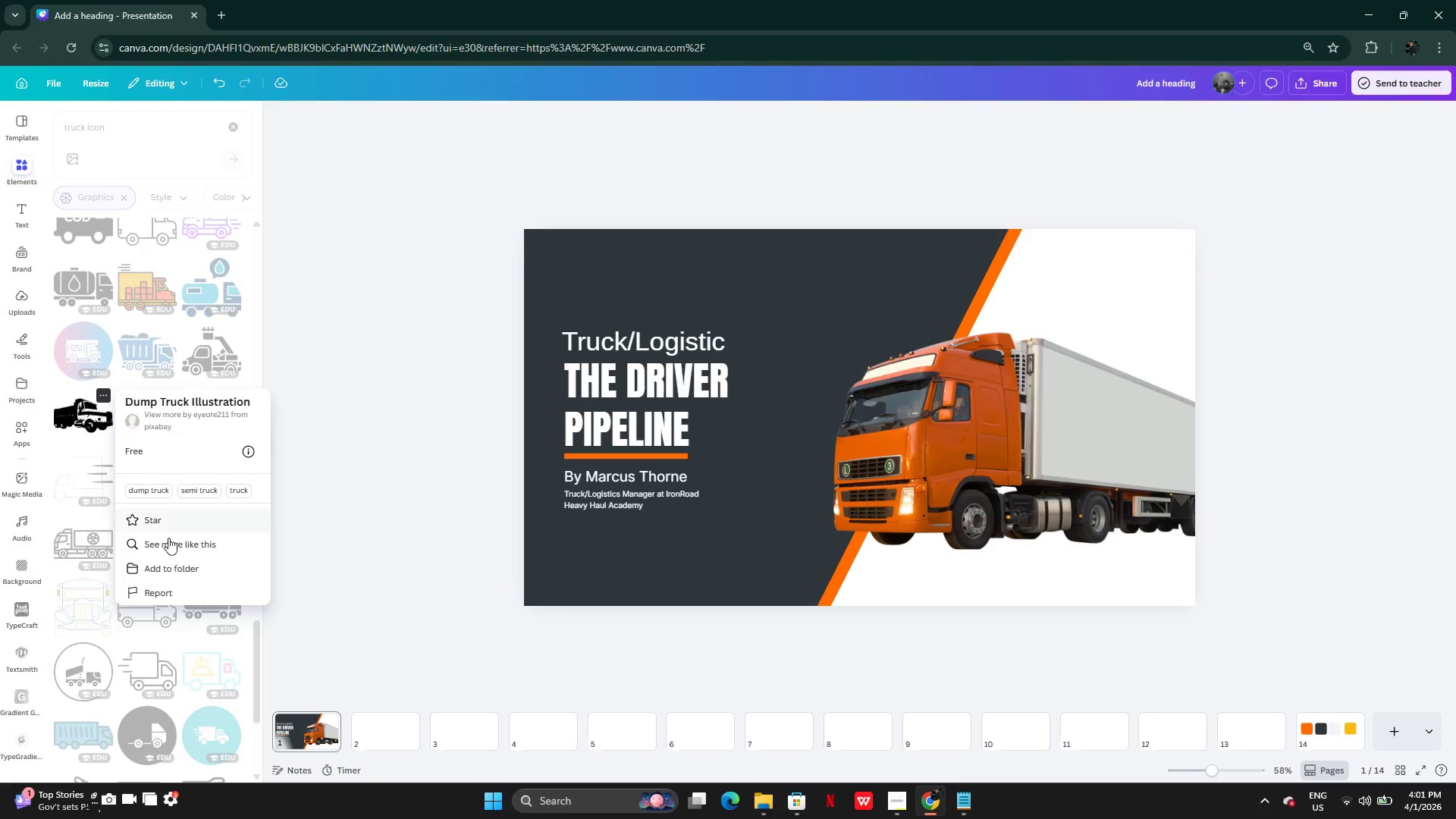 
left_click([171, 545])
 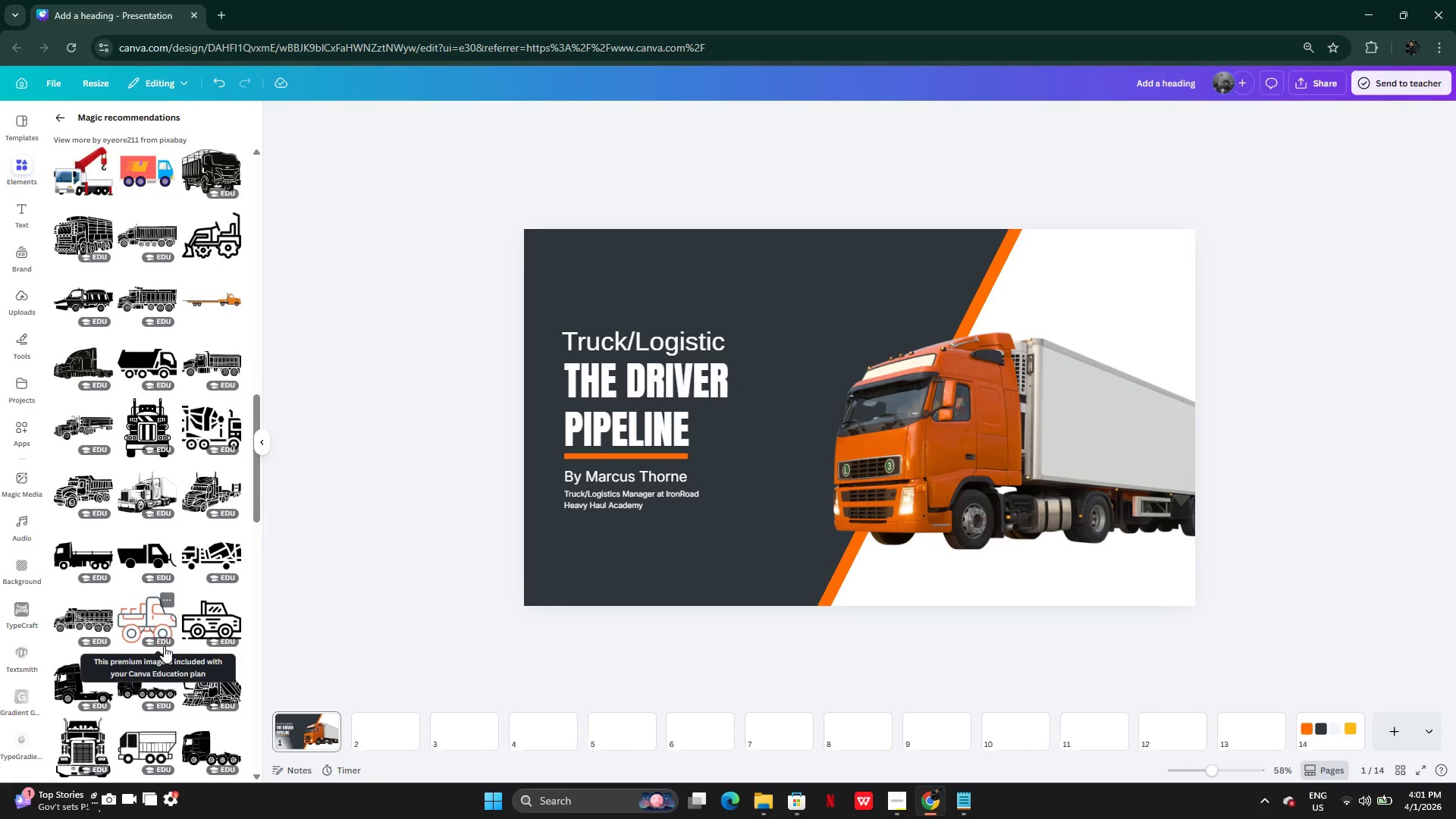 
wait(22.13)
 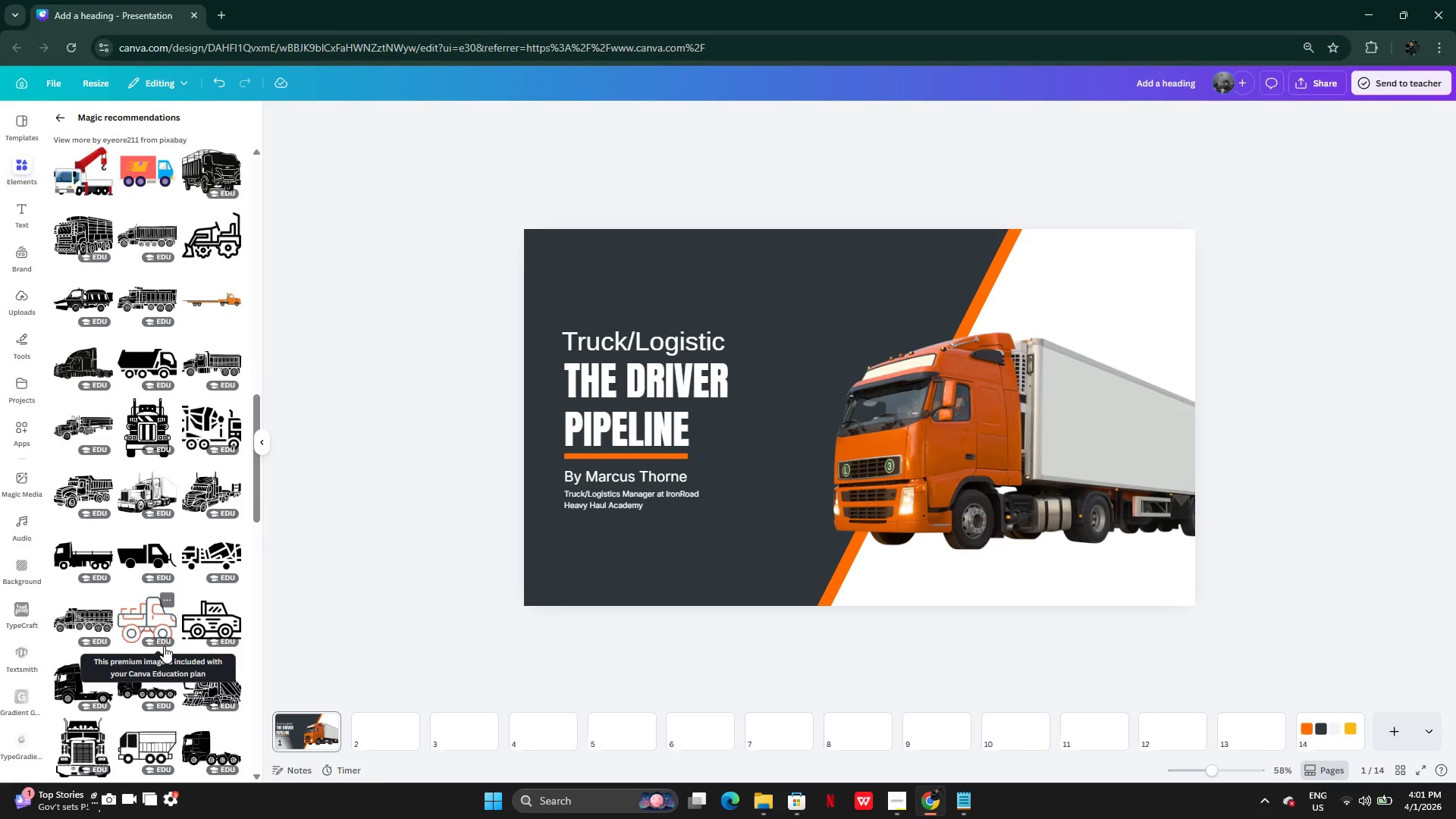 
mouse_move([177, 532])
 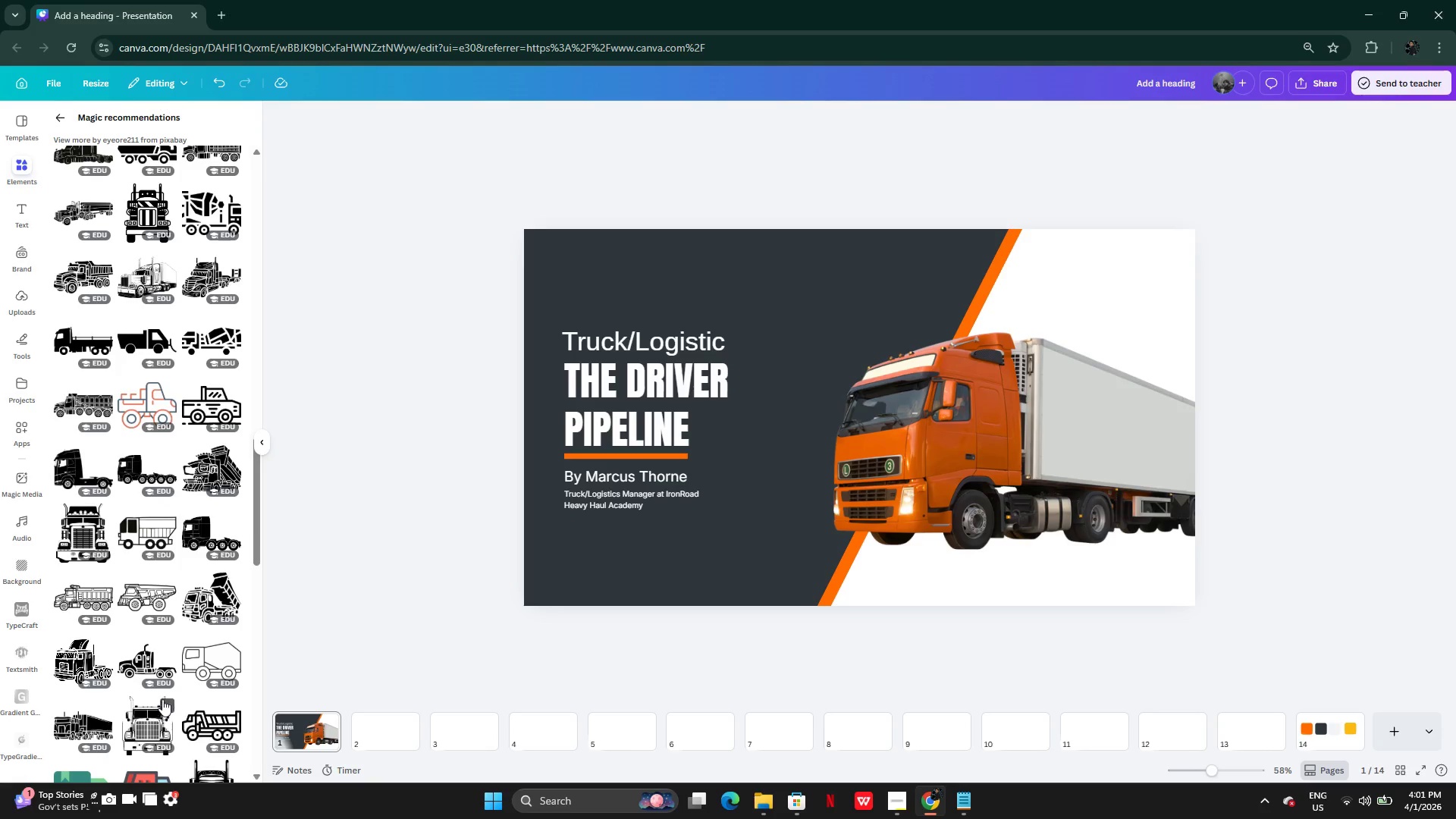 
mouse_move([195, 640])
 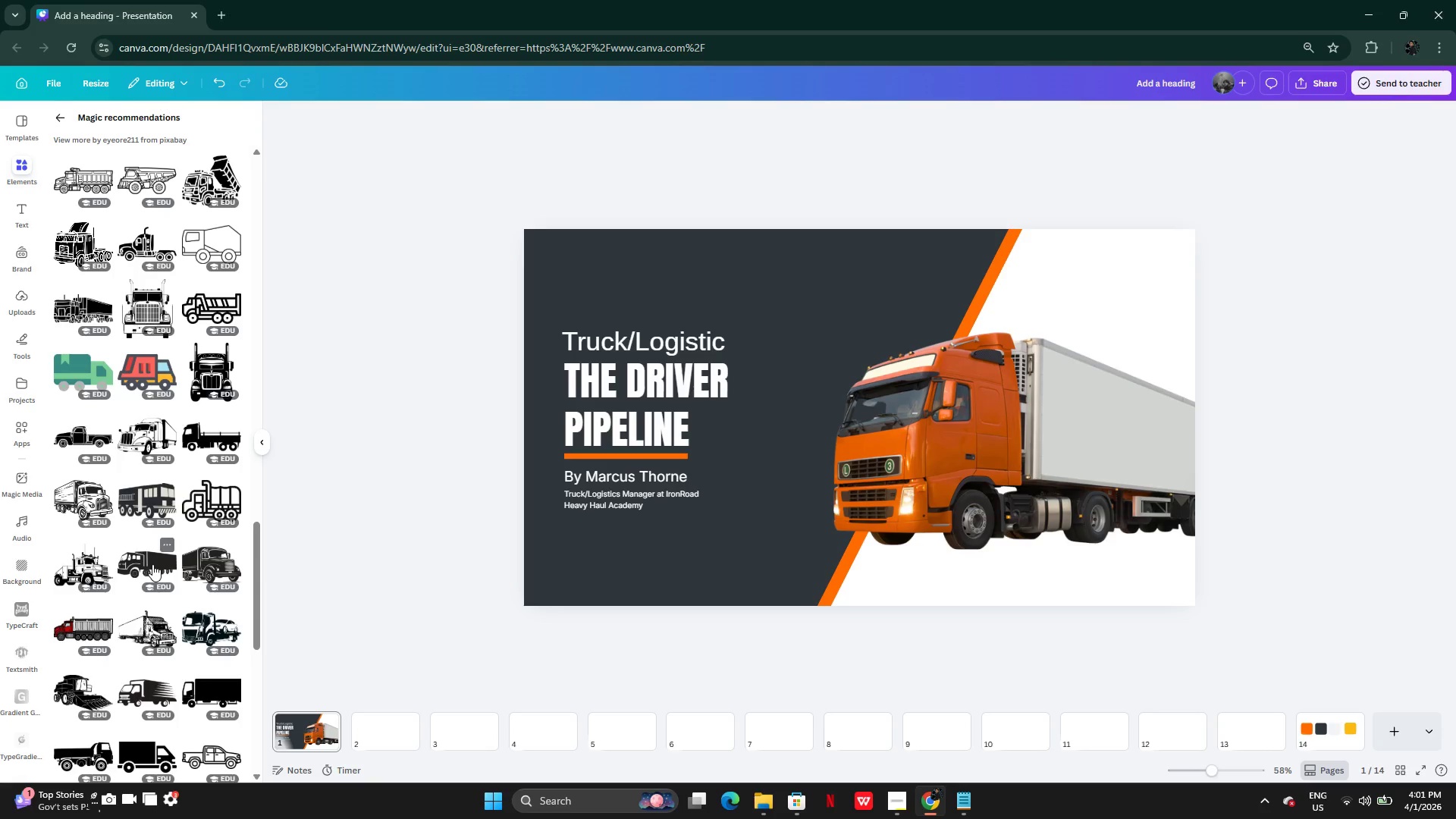 
wait(11.06)
 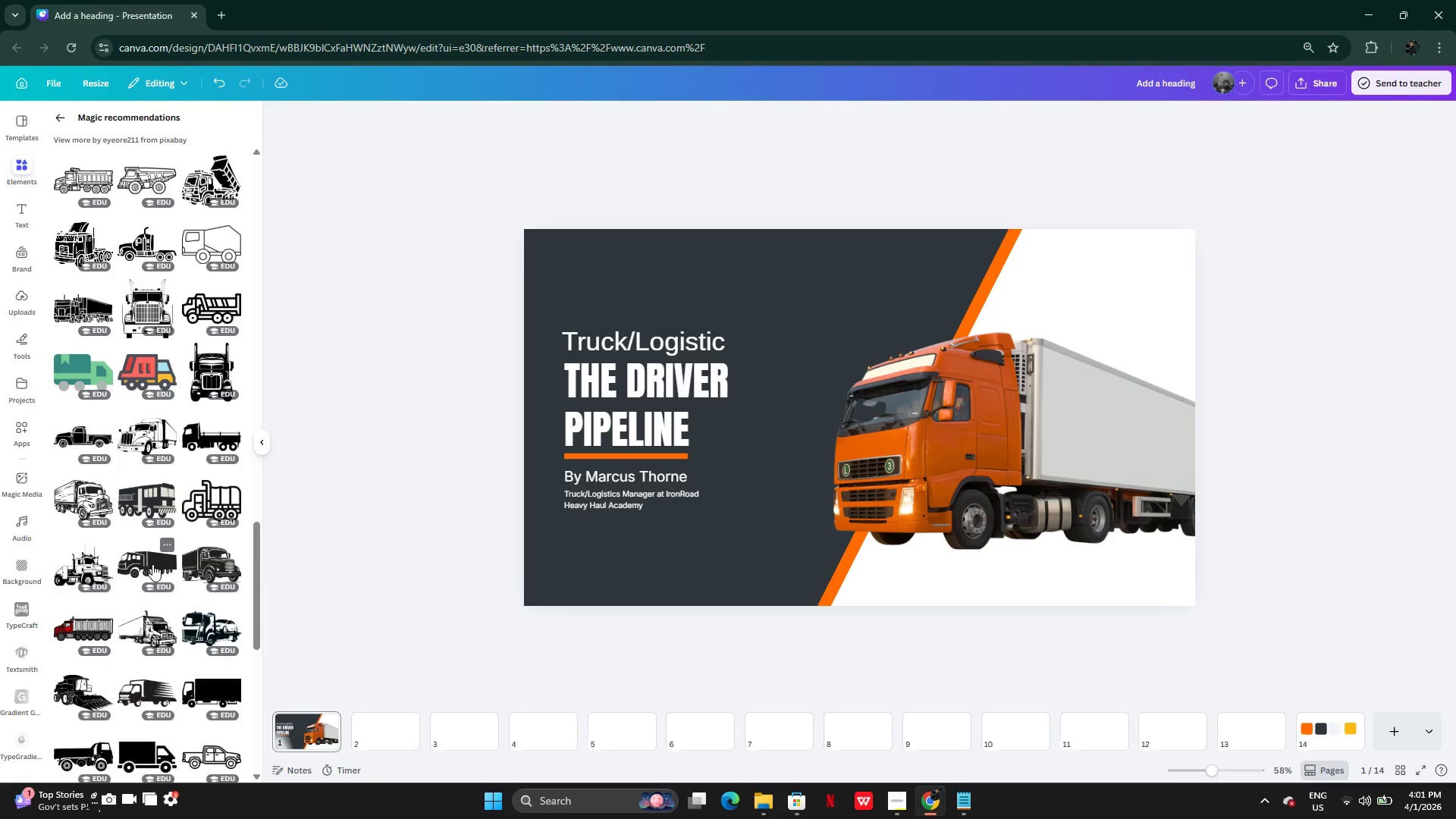 
left_click([155, 566])
 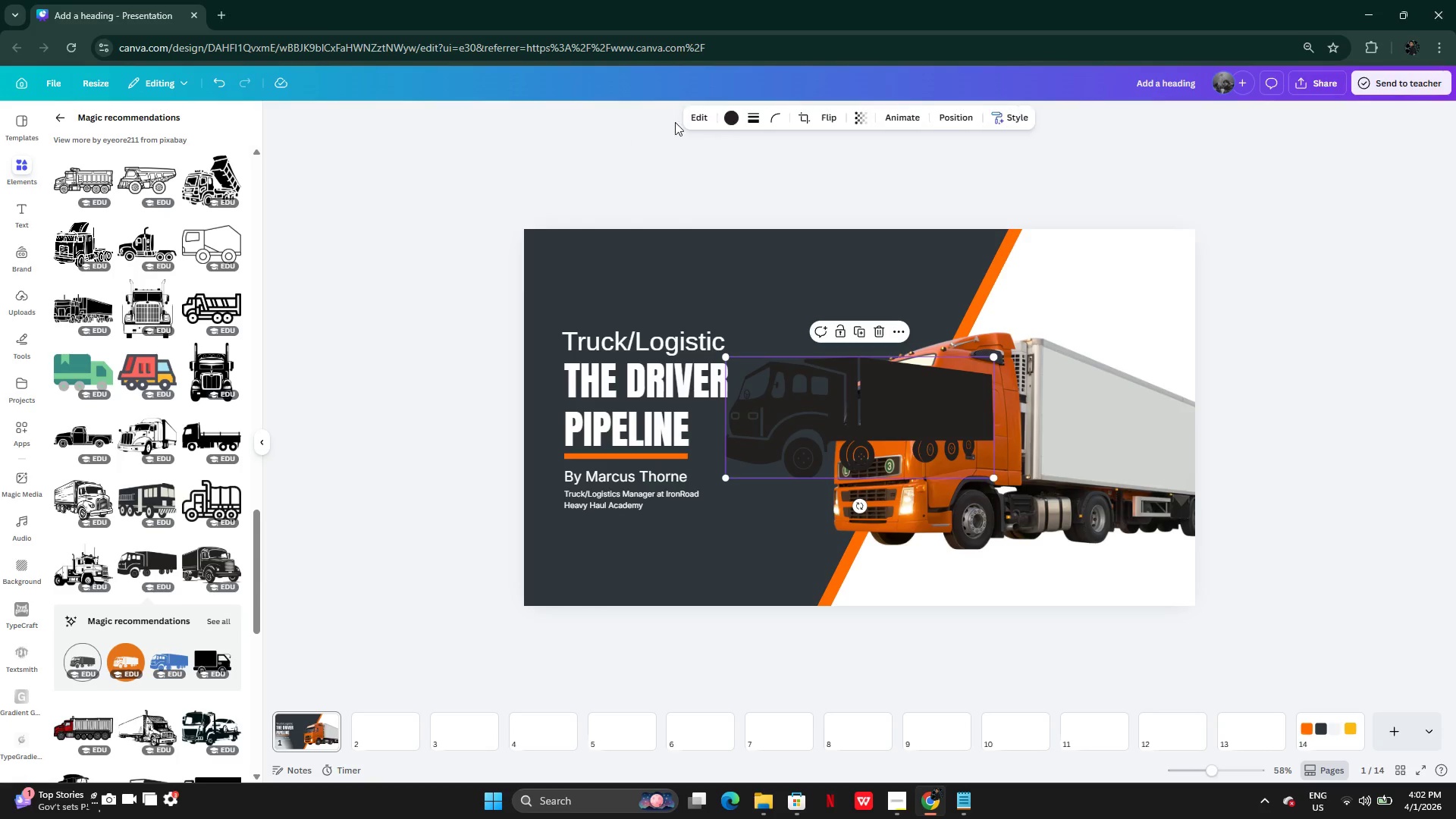 
left_click([726, 118])
 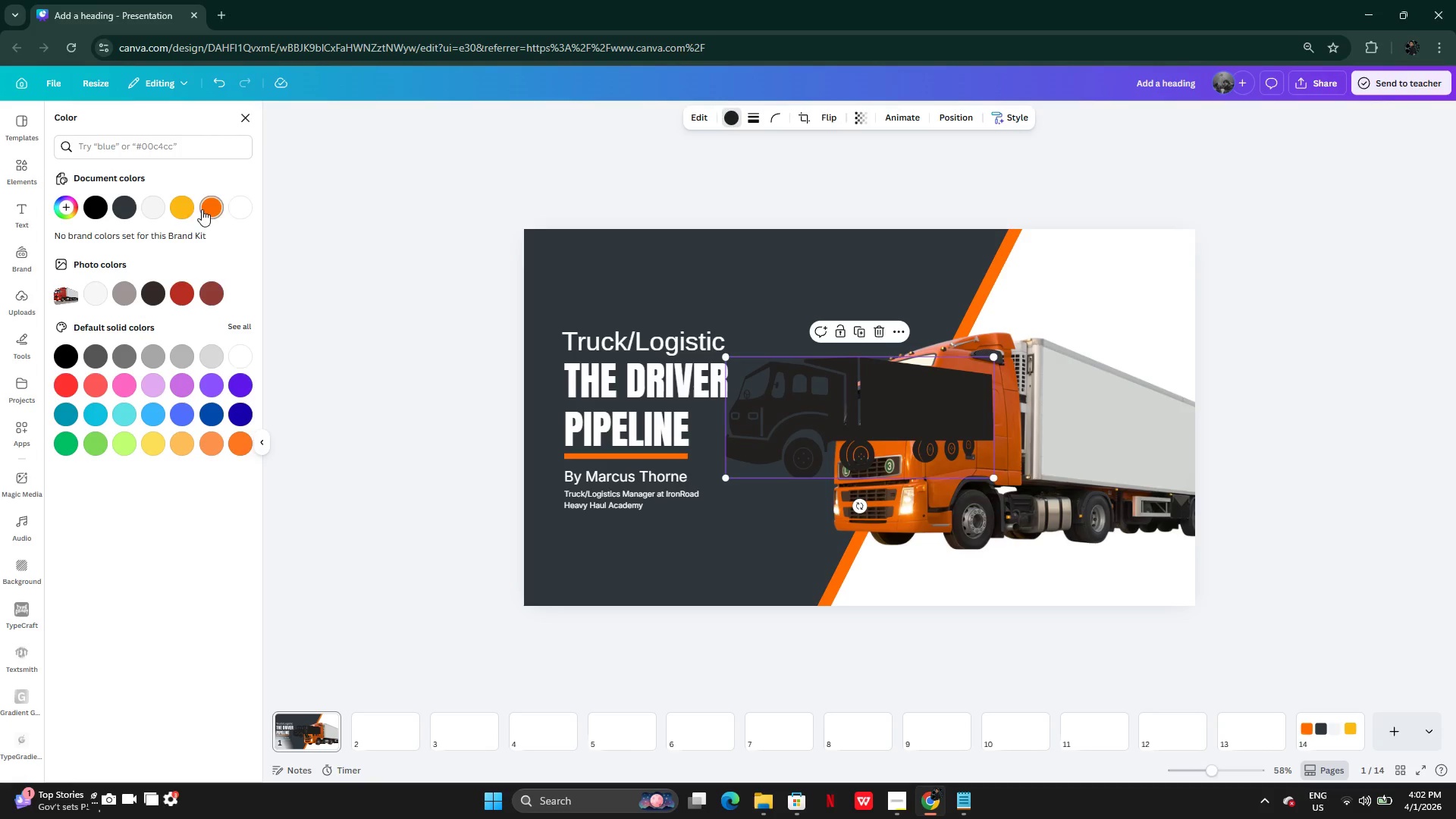 
left_click([189, 210])
 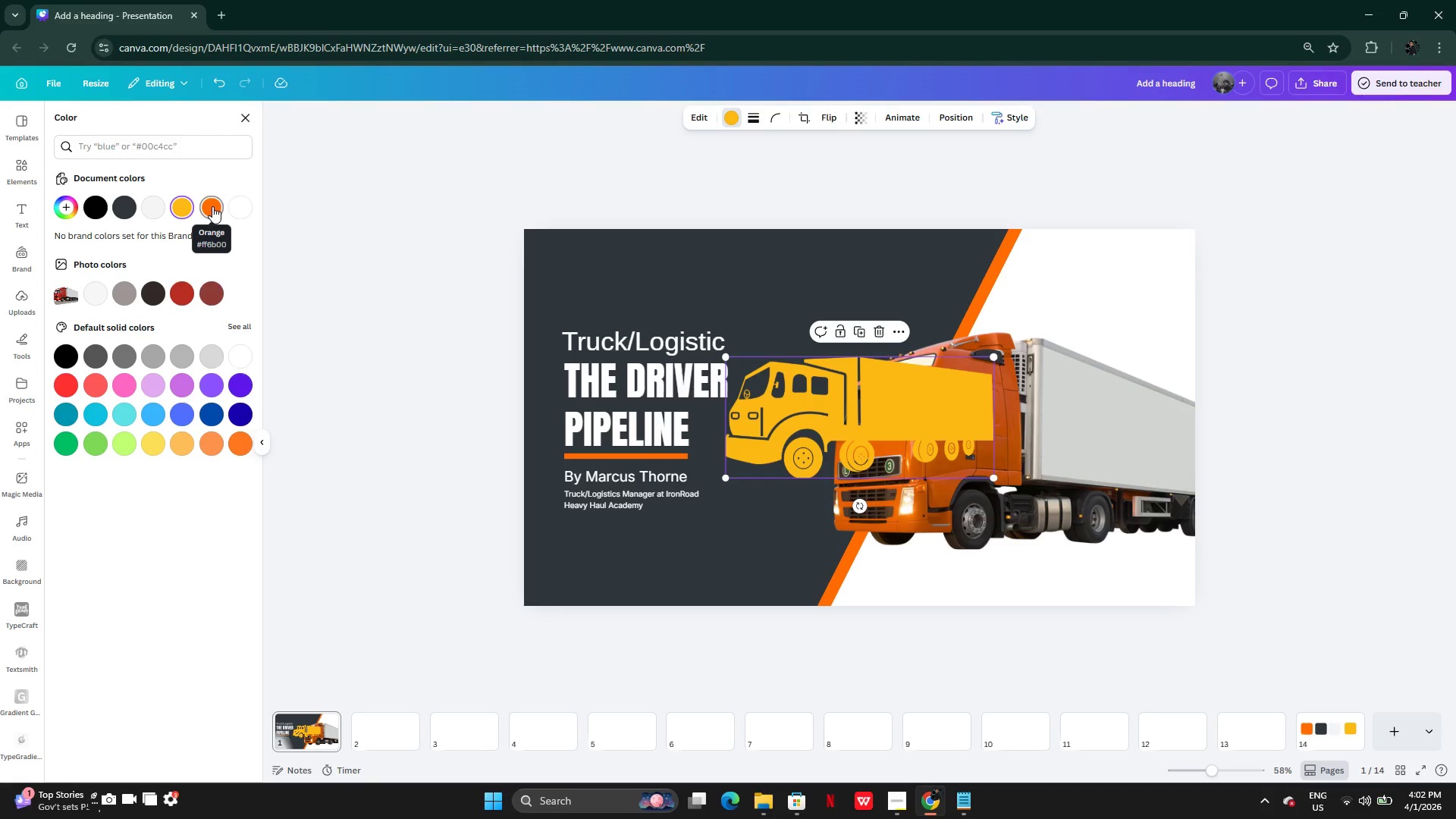 
left_click([212, 206])
 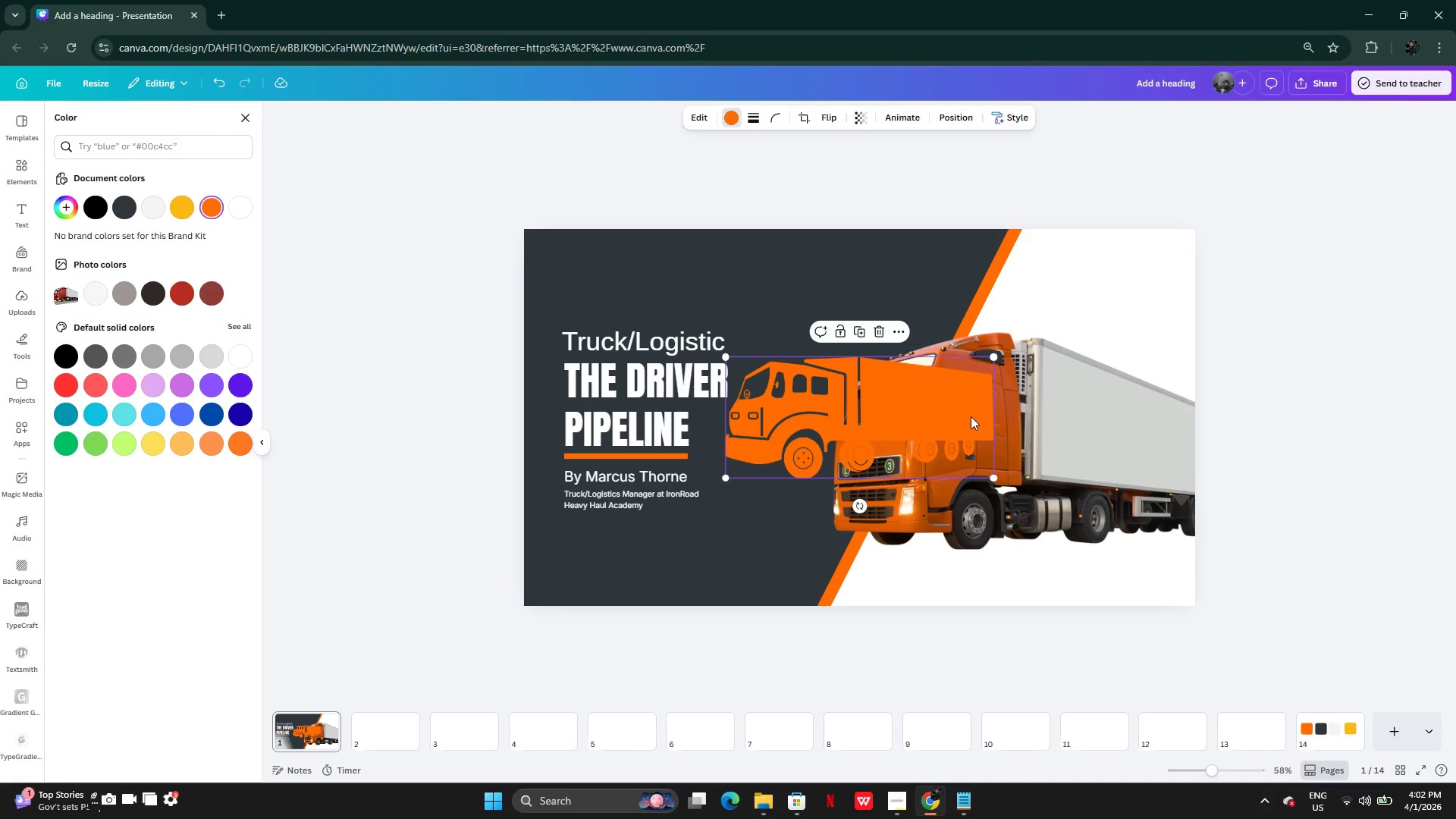 
left_click_drag(start_coordinate=[968, 416], to_coordinate=[946, 303])
 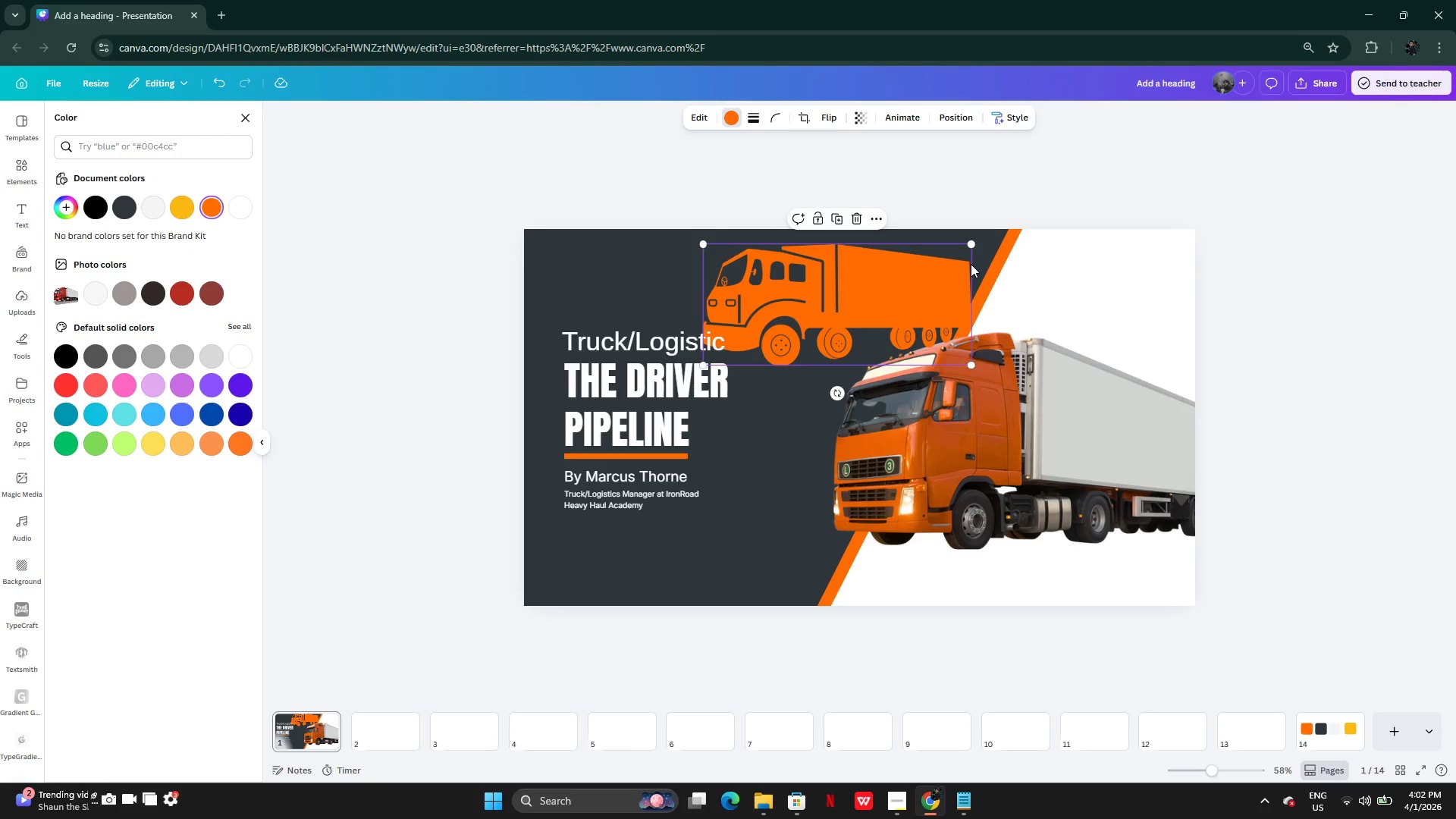 
wait(9.41)
 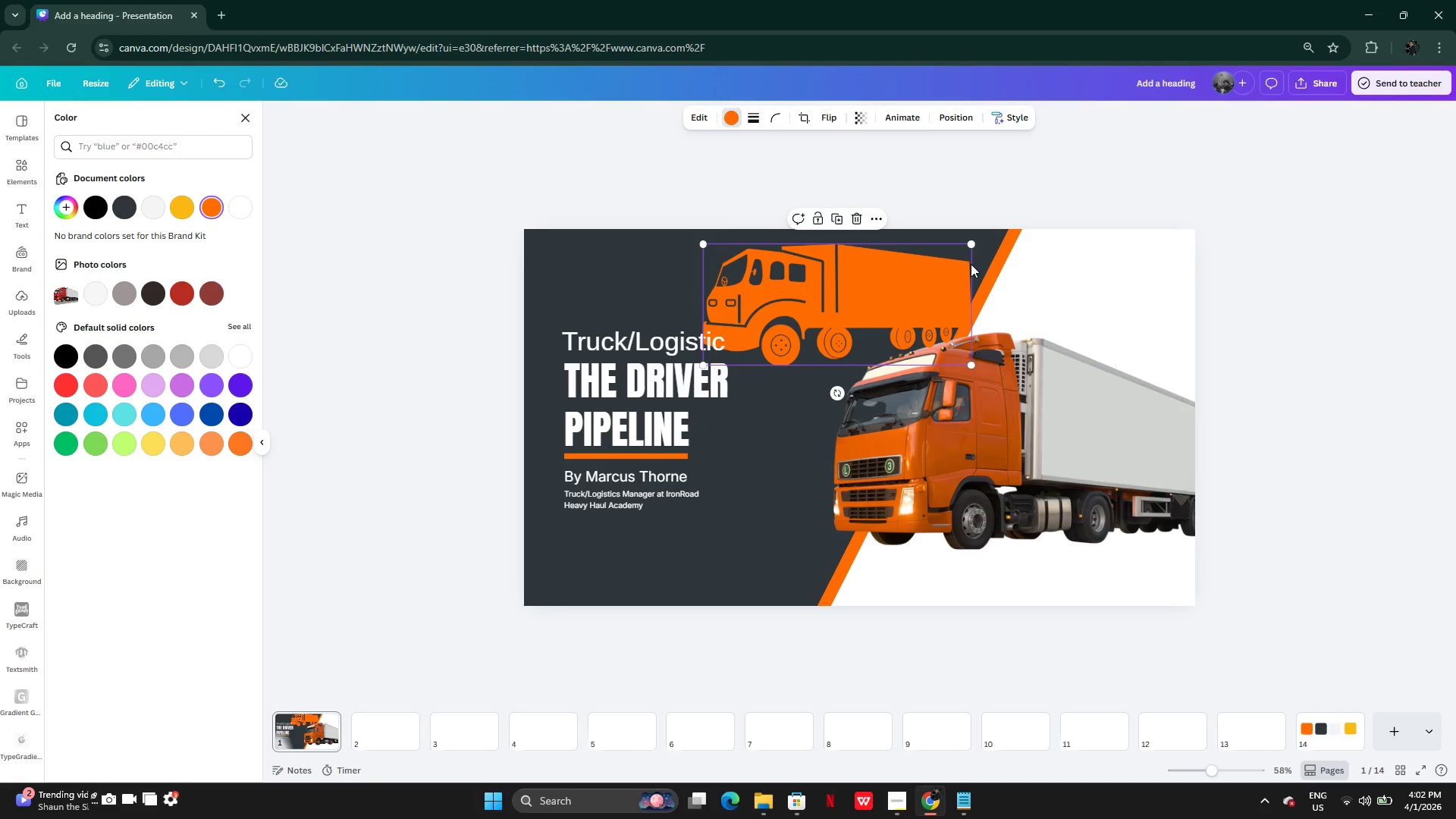 
left_click_drag(start_coordinate=[971, 242], to_coordinate=[758, 295])
 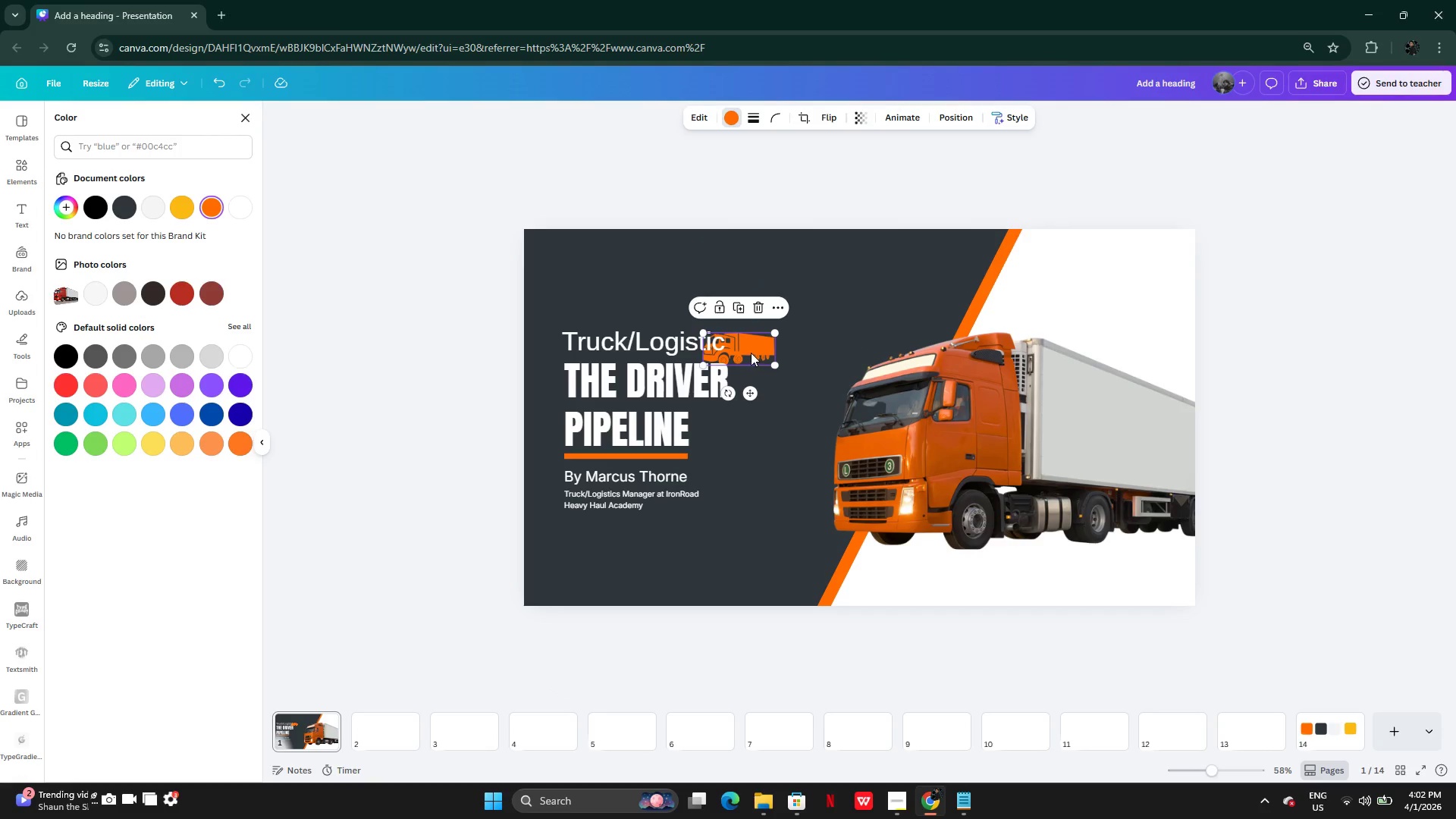 
left_click_drag(start_coordinate=[751, 353], to_coordinate=[613, 273])
 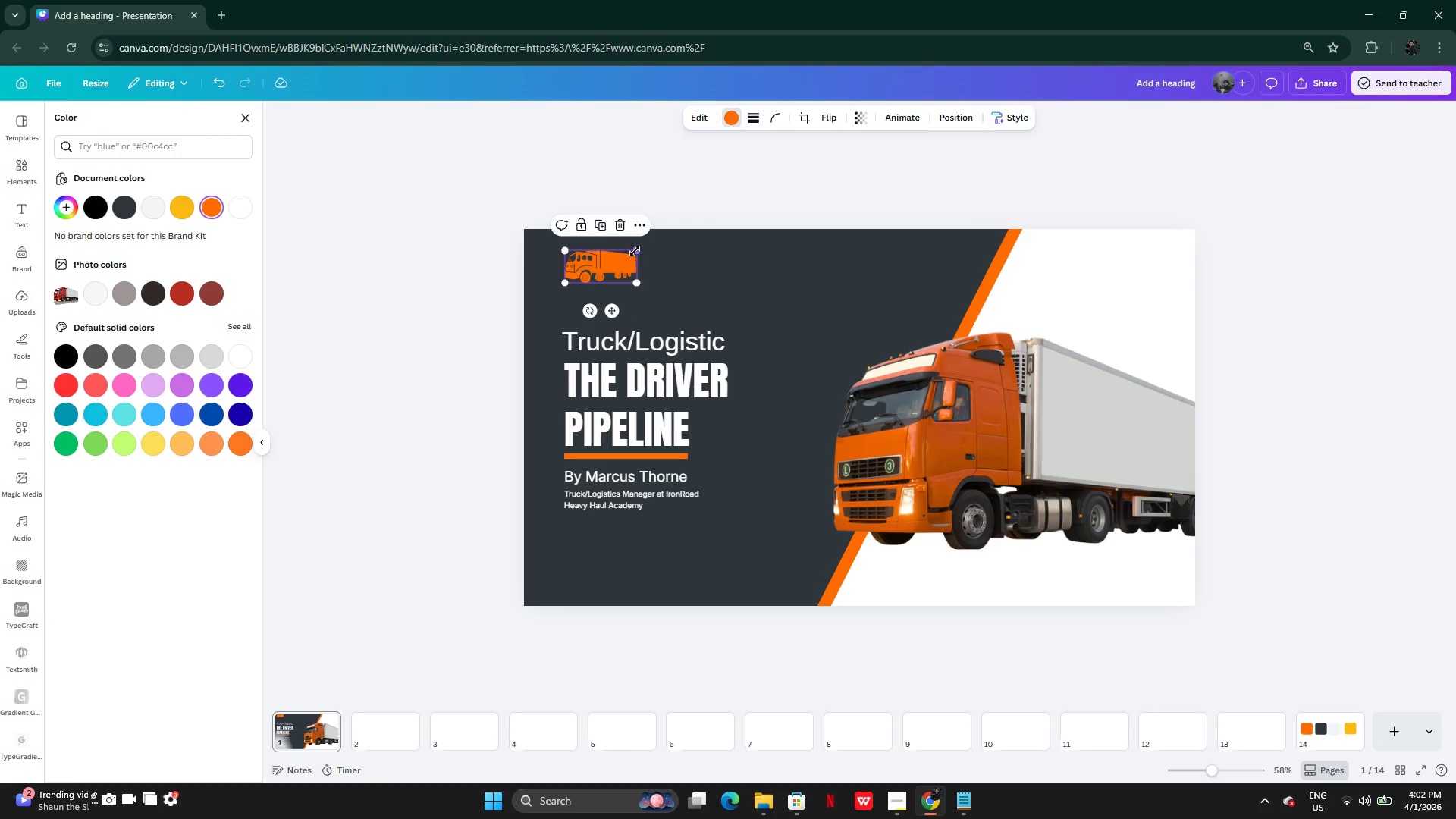 
left_click_drag(start_coordinate=[635, 250], to_coordinate=[607, 253])
 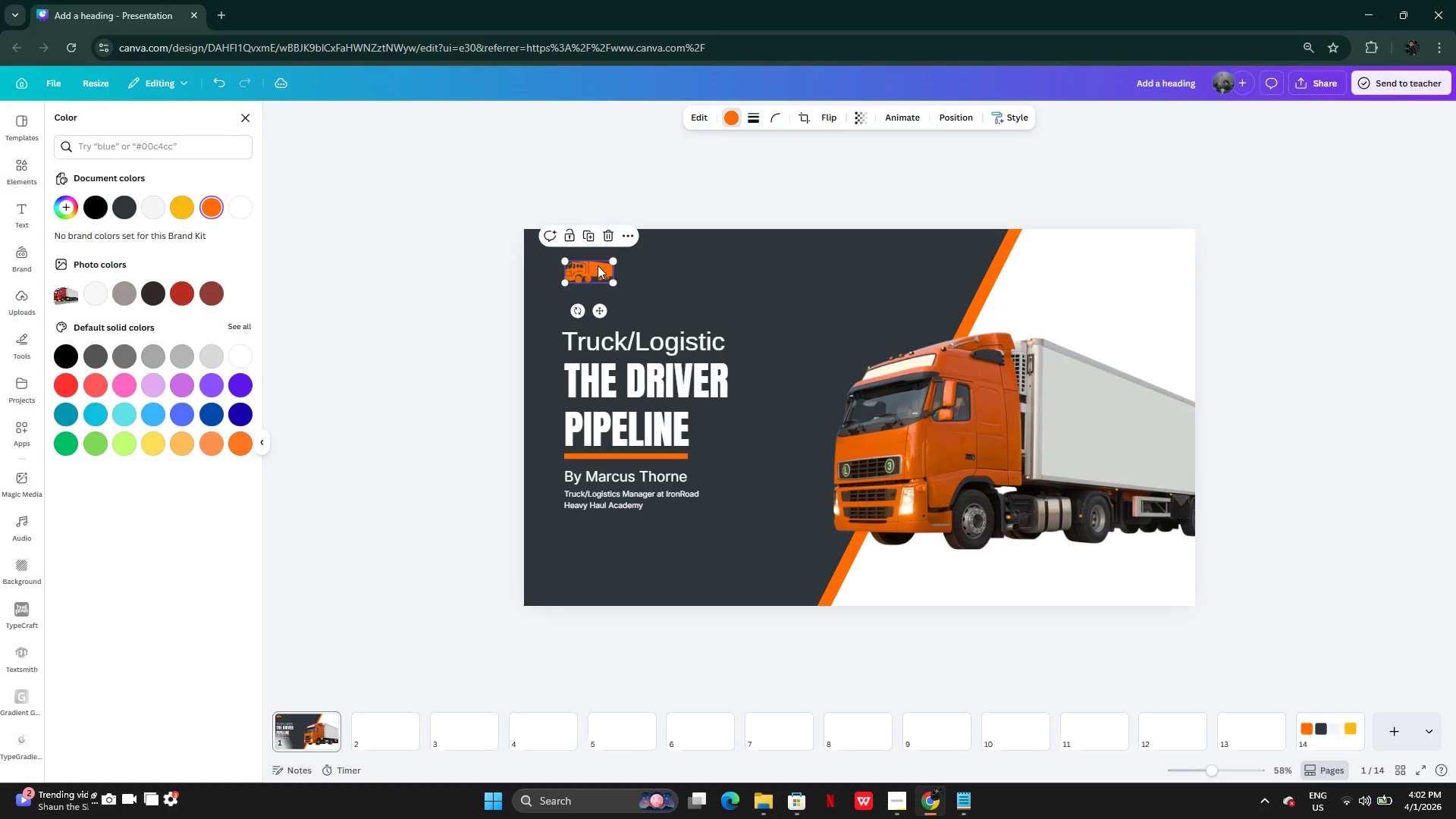 
left_click_drag(start_coordinate=[598, 265], to_coordinate=[598, 258])
 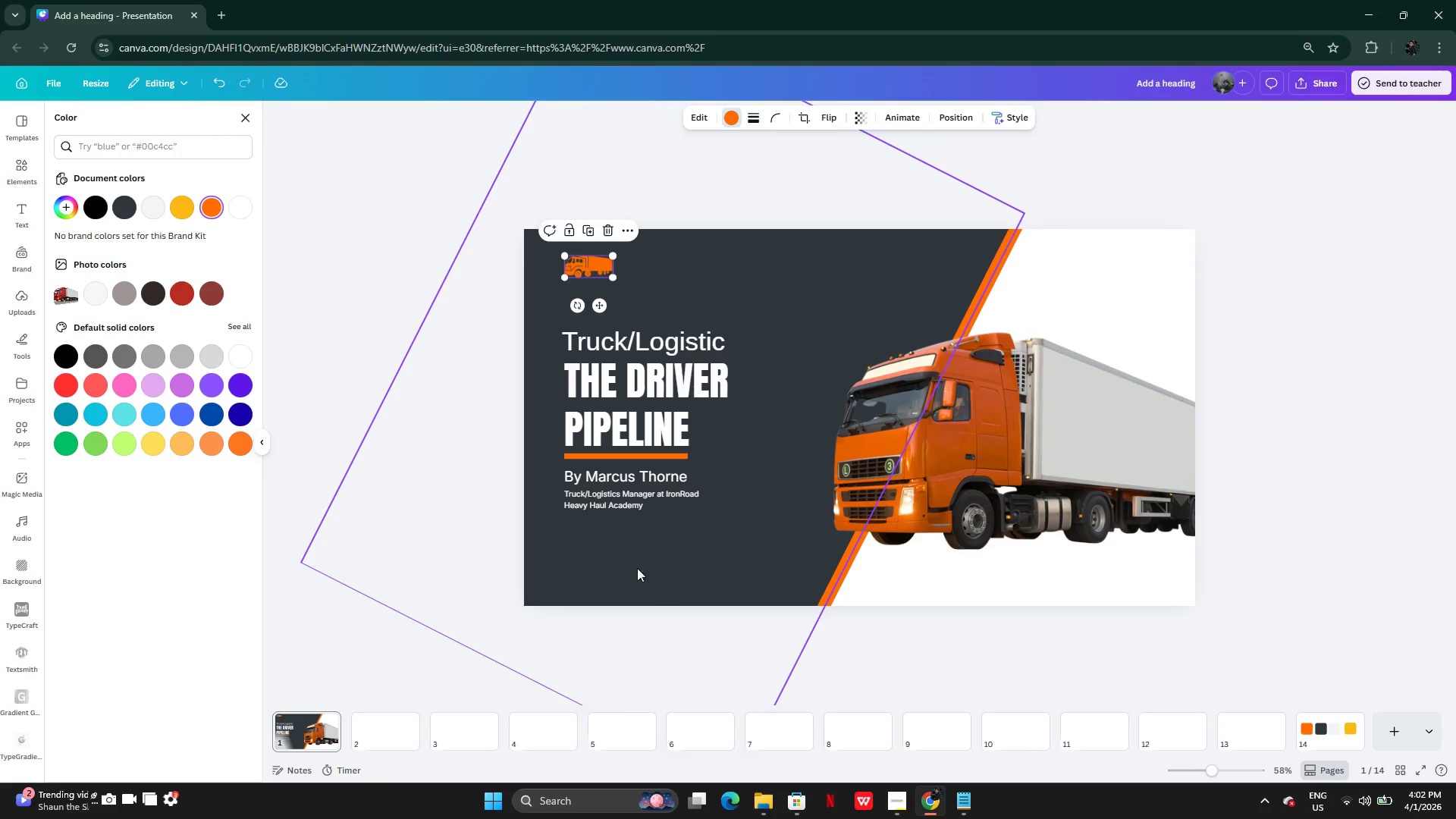 
left_click([630, 511])
 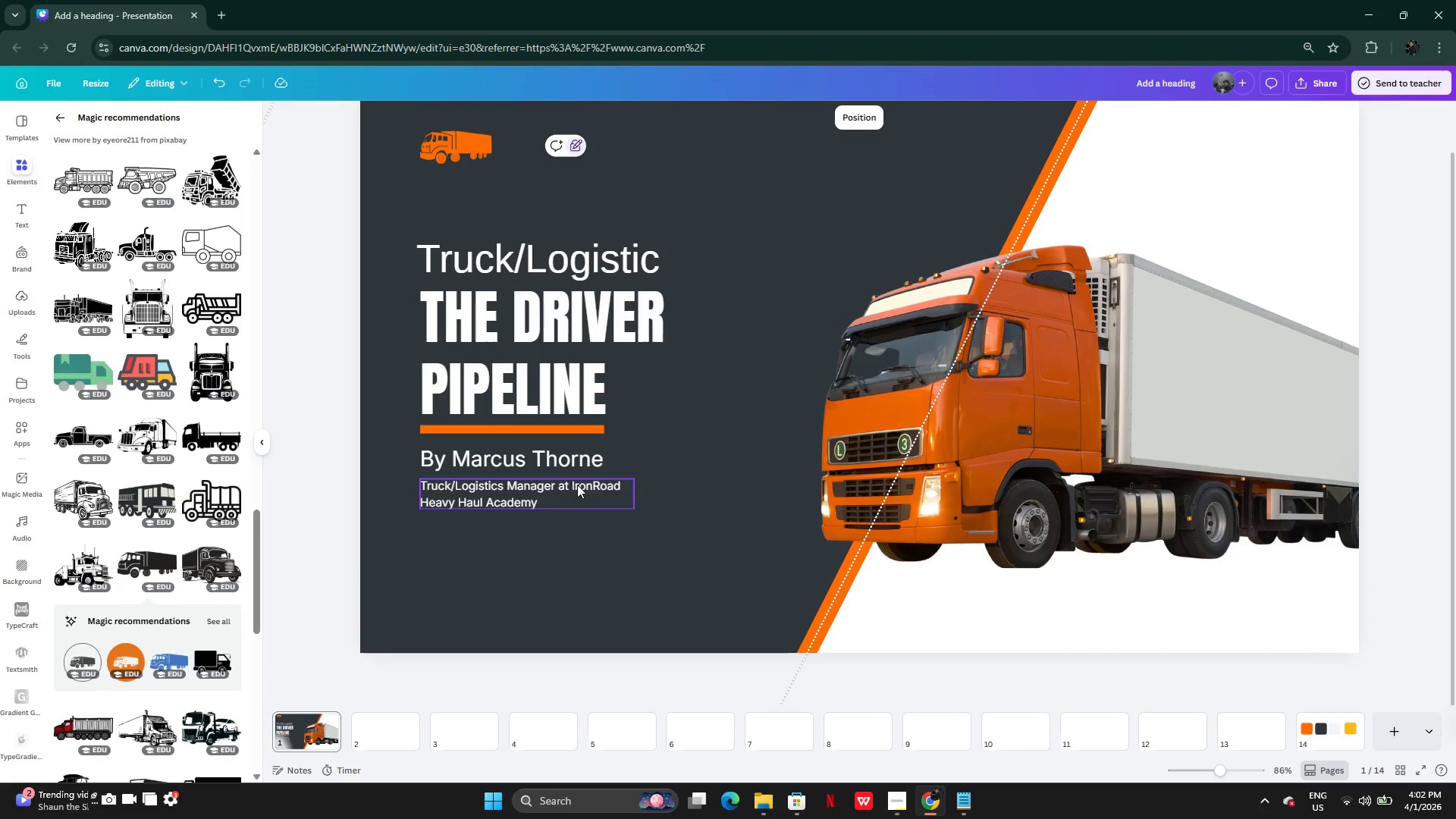 
double_click([579, 484])
 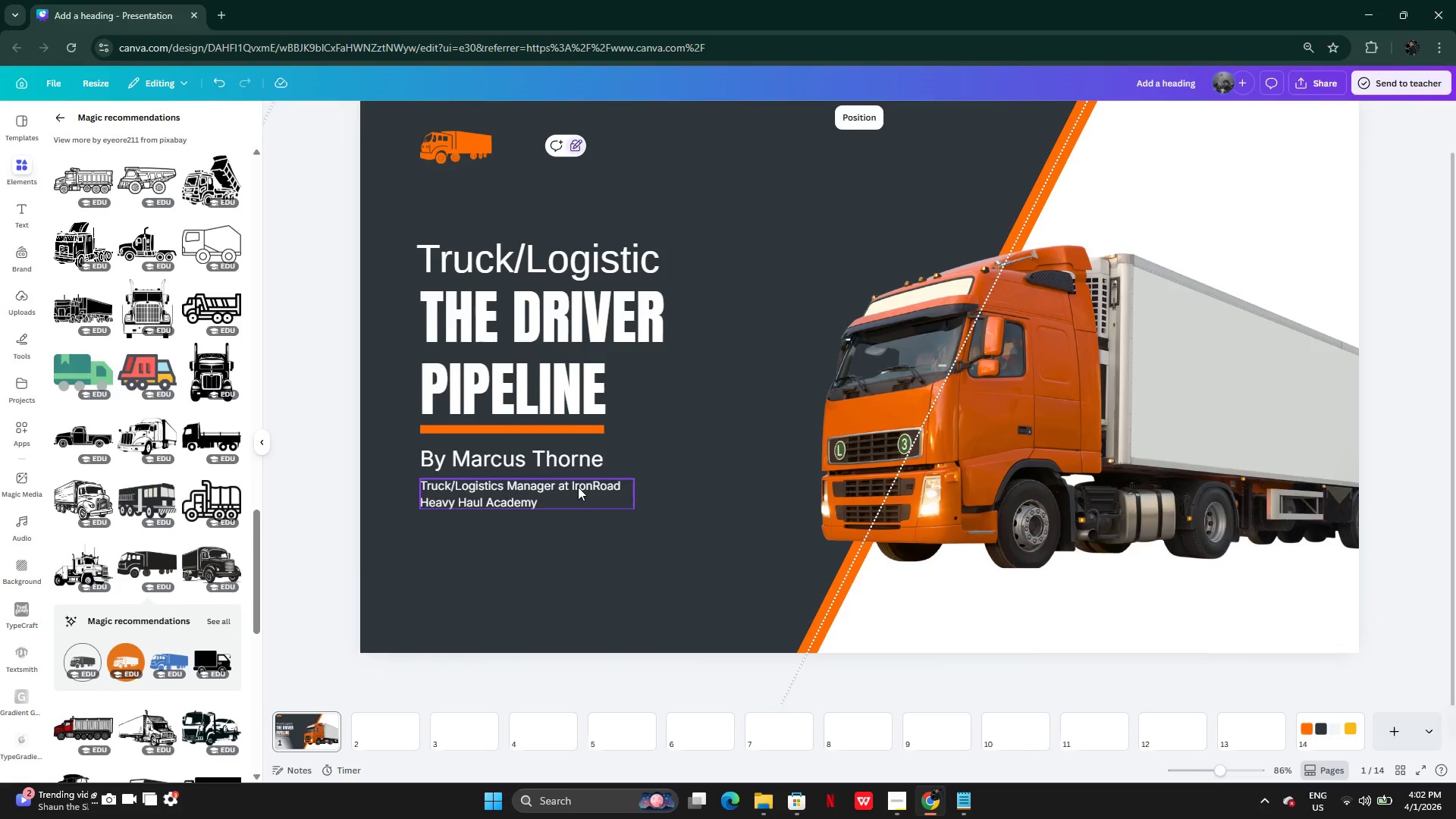 
double_click([578, 487])
 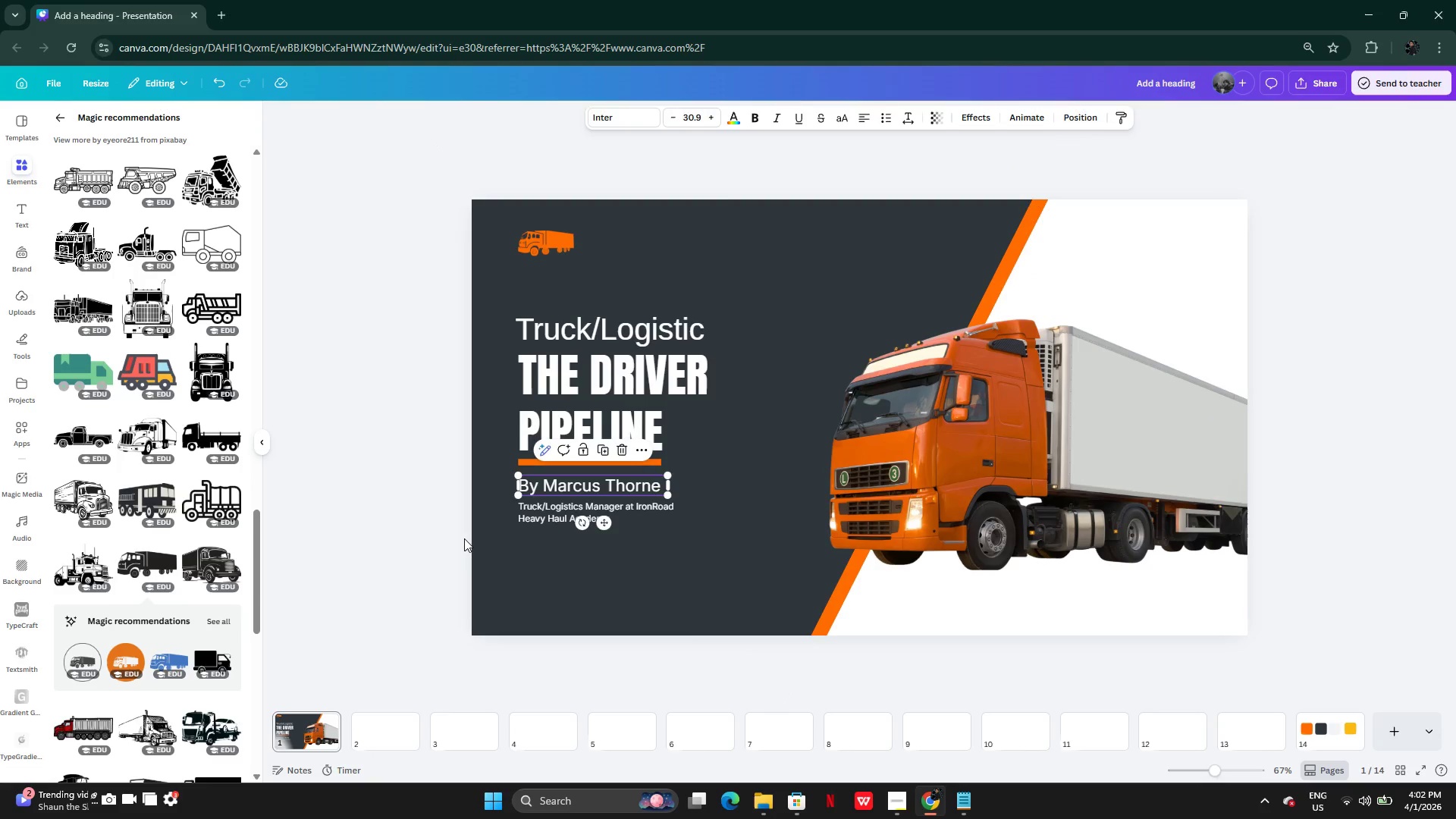 
double_click([642, 504])
 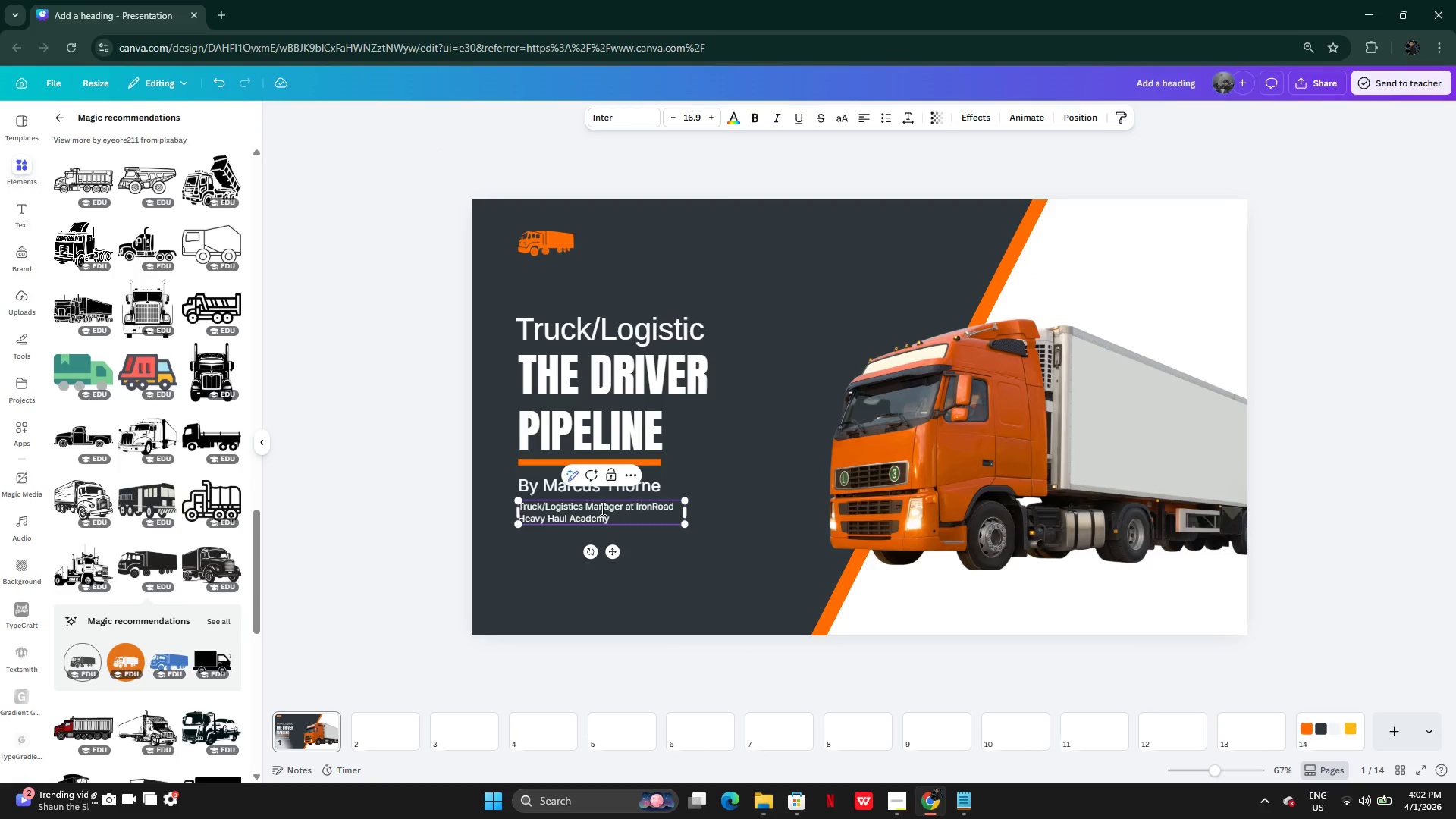 
left_click([600, 510])
 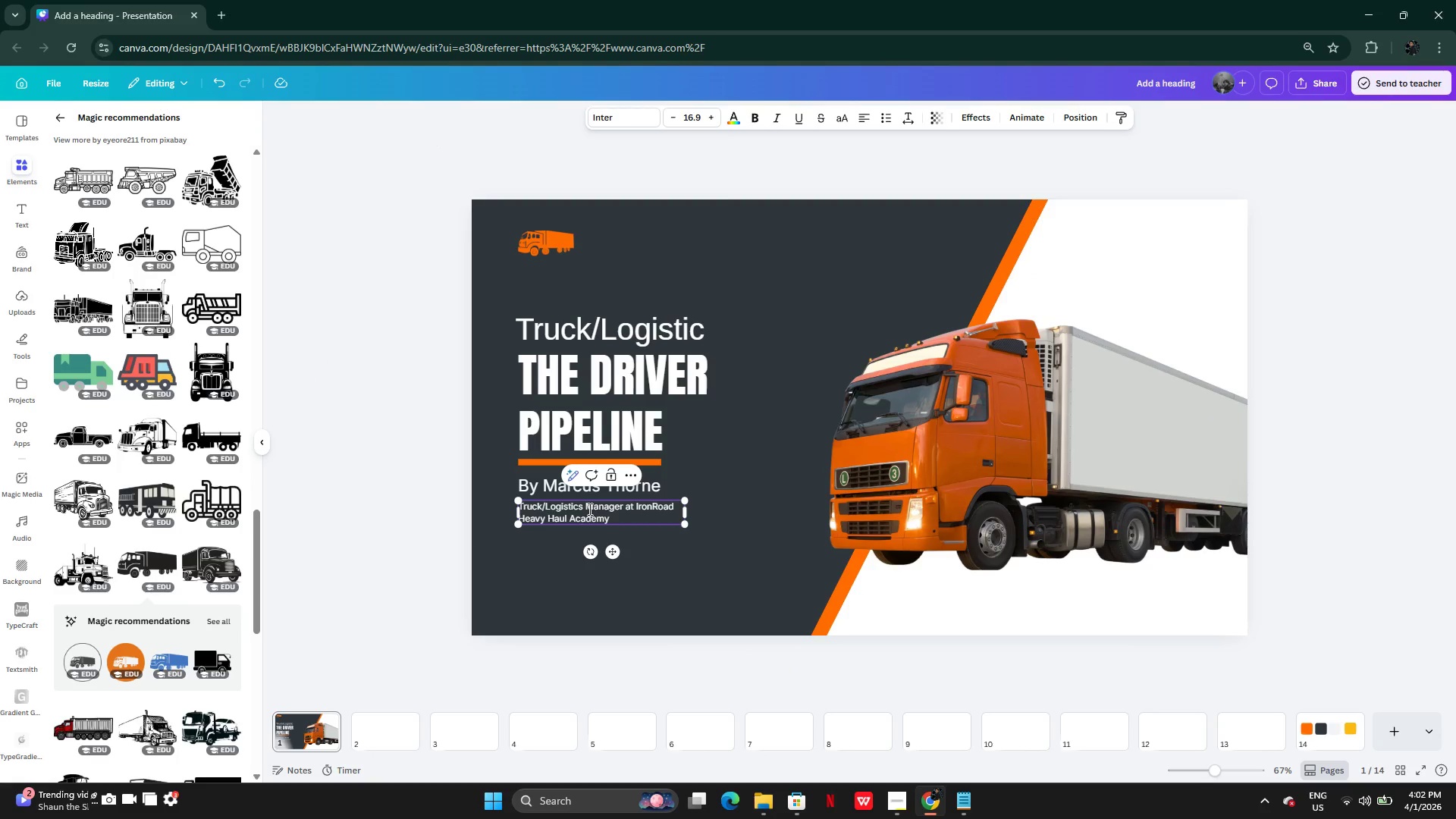 
left_click_drag(start_coordinate=[588, 509], to_coordinate=[613, 516])
 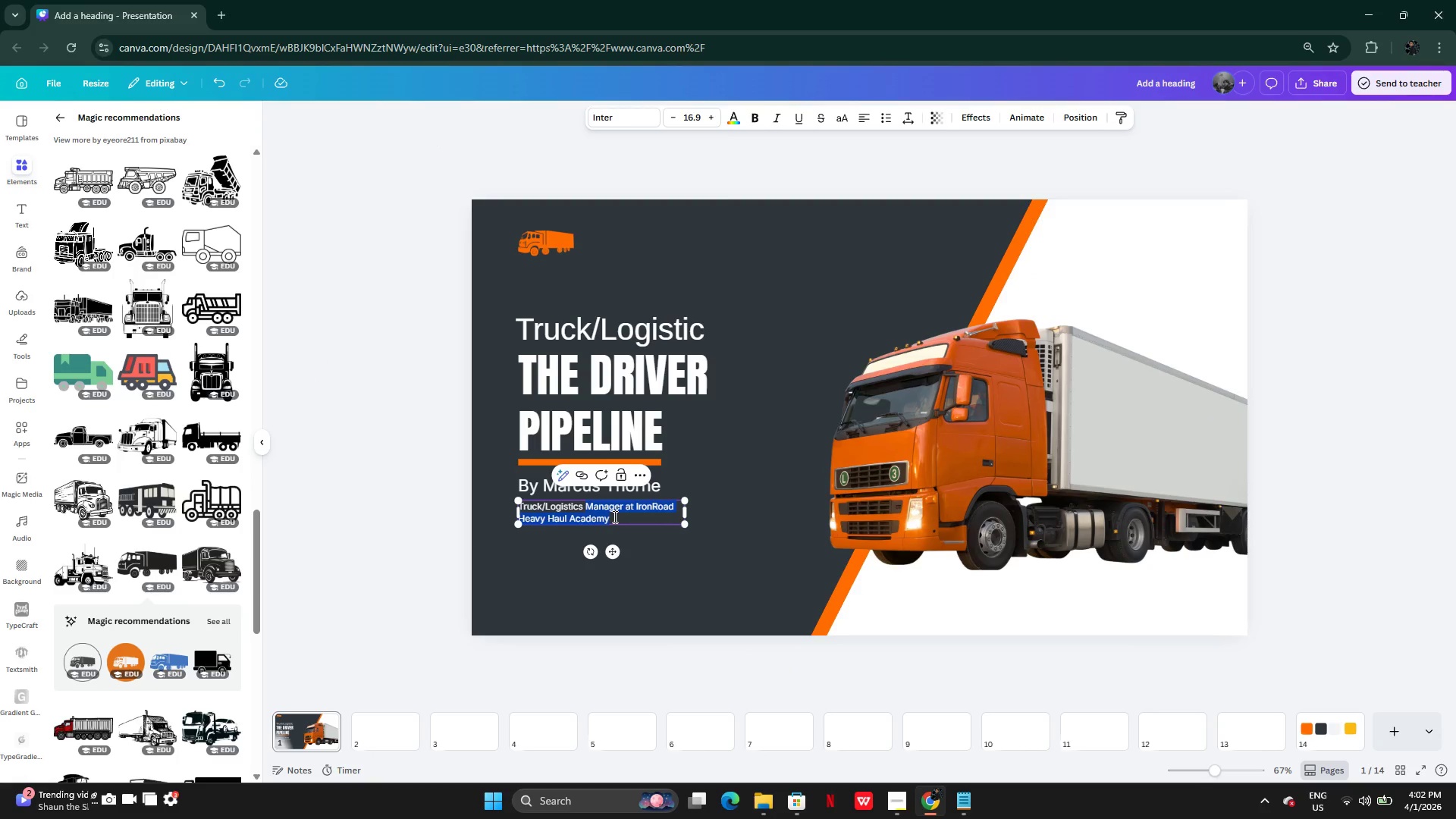 
key(Control+C)
 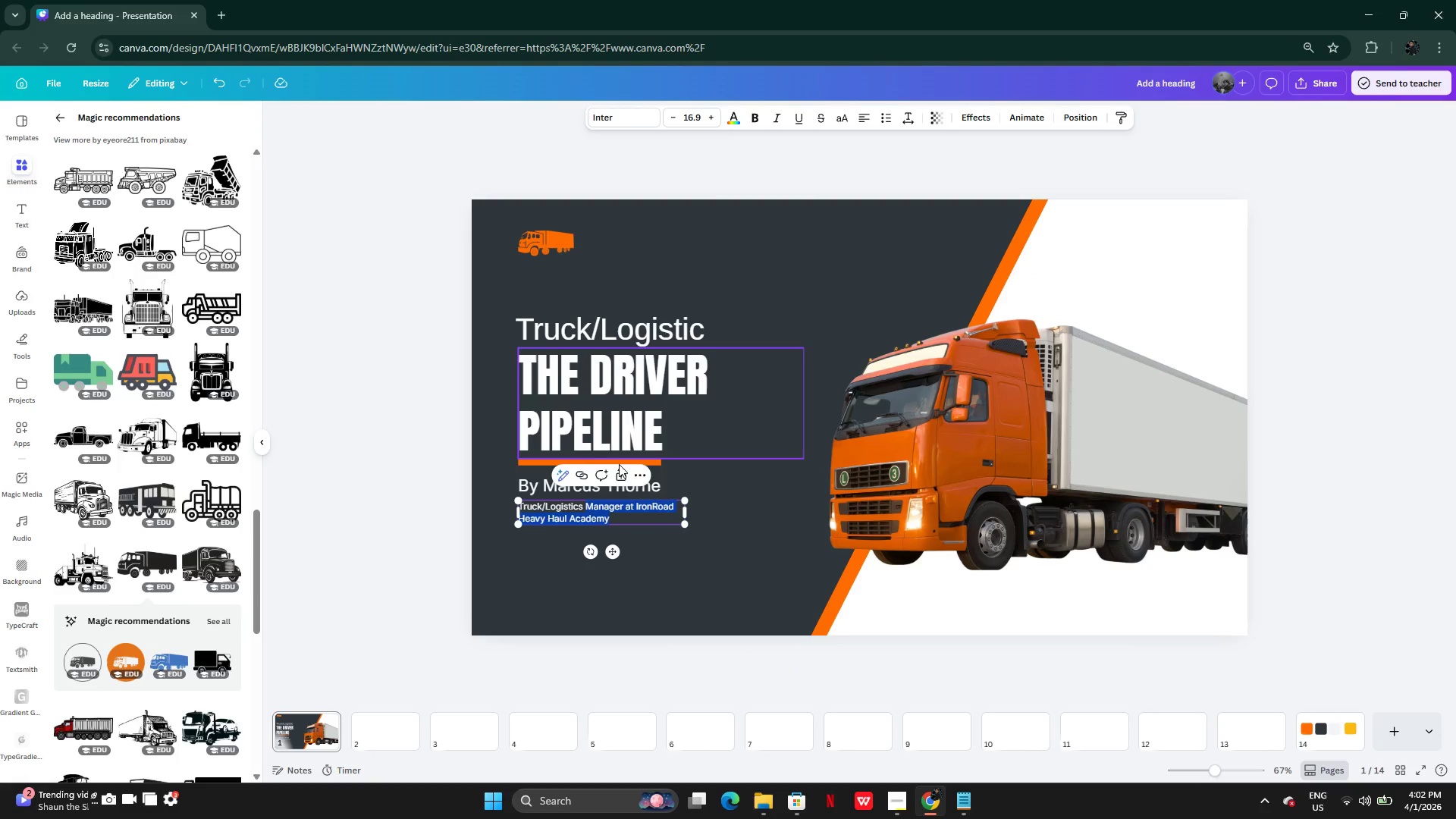 
left_click_drag(start_coordinate=[720, 472], to_coordinate=[721, 468])
 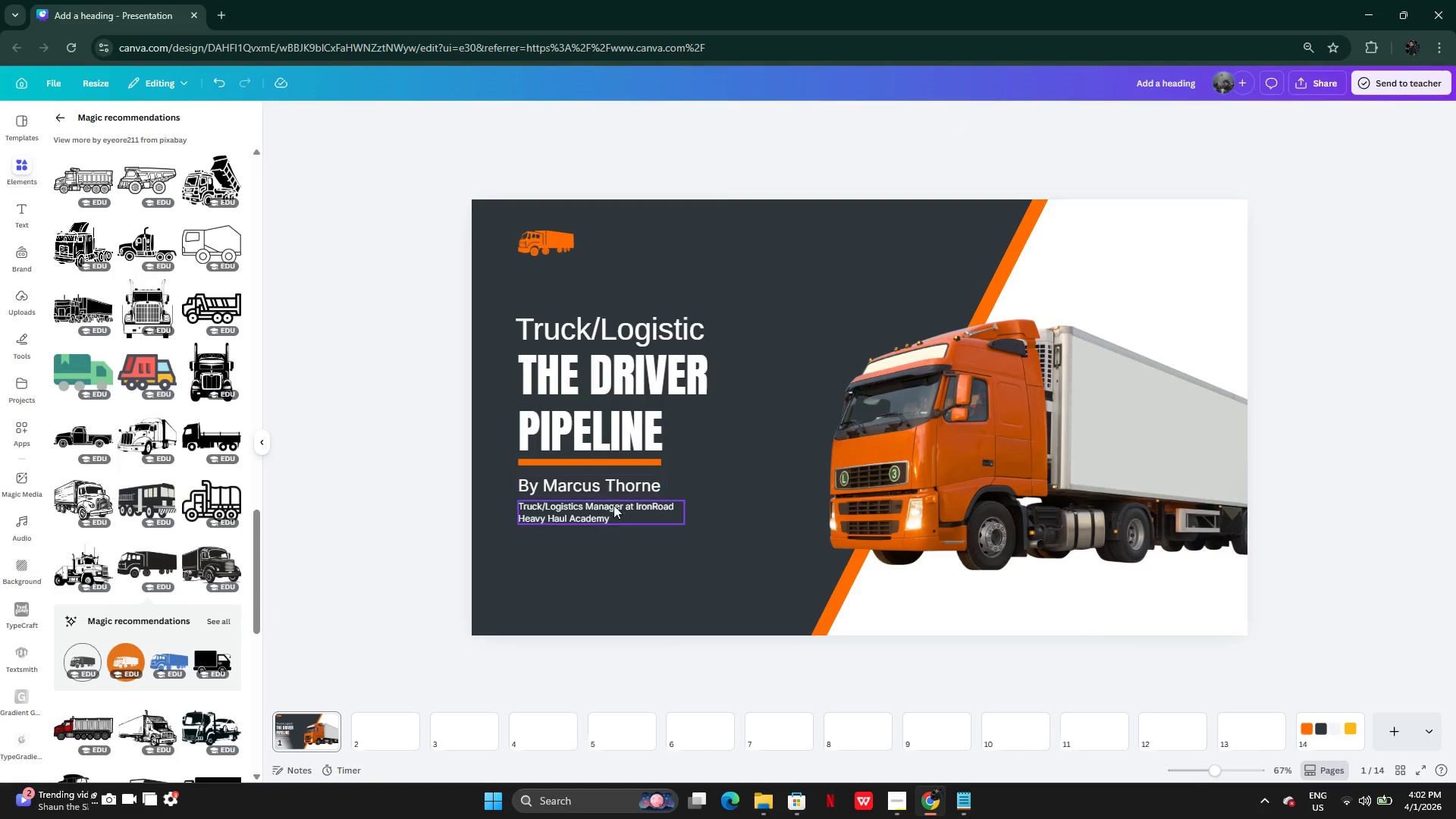 
left_click([613, 508])
 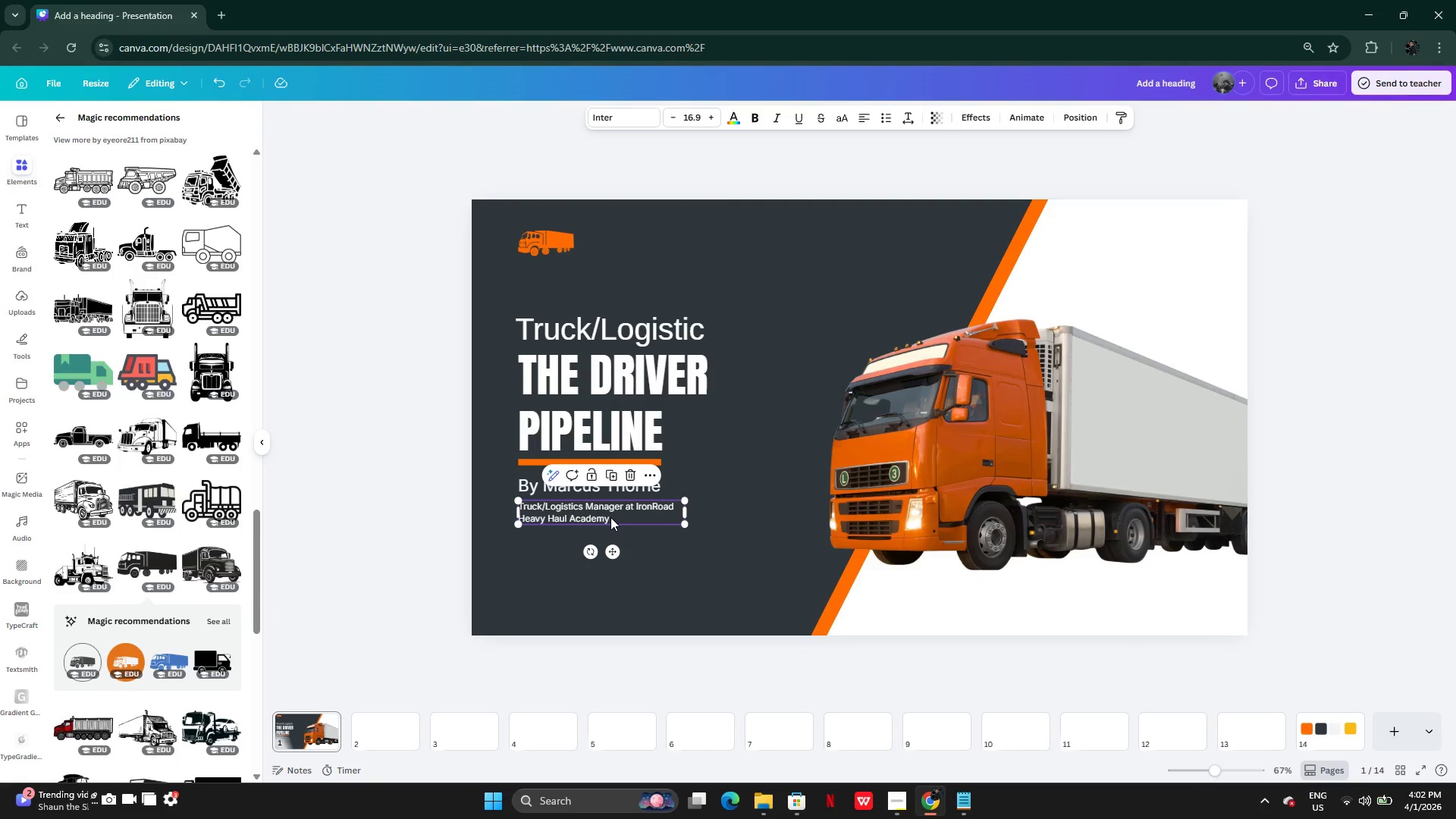 
hold_key(key=AltLeft, duration=0.36)
left_click_drag(start_coordinate=[607, 513], to_coordinate=[610, 525])
 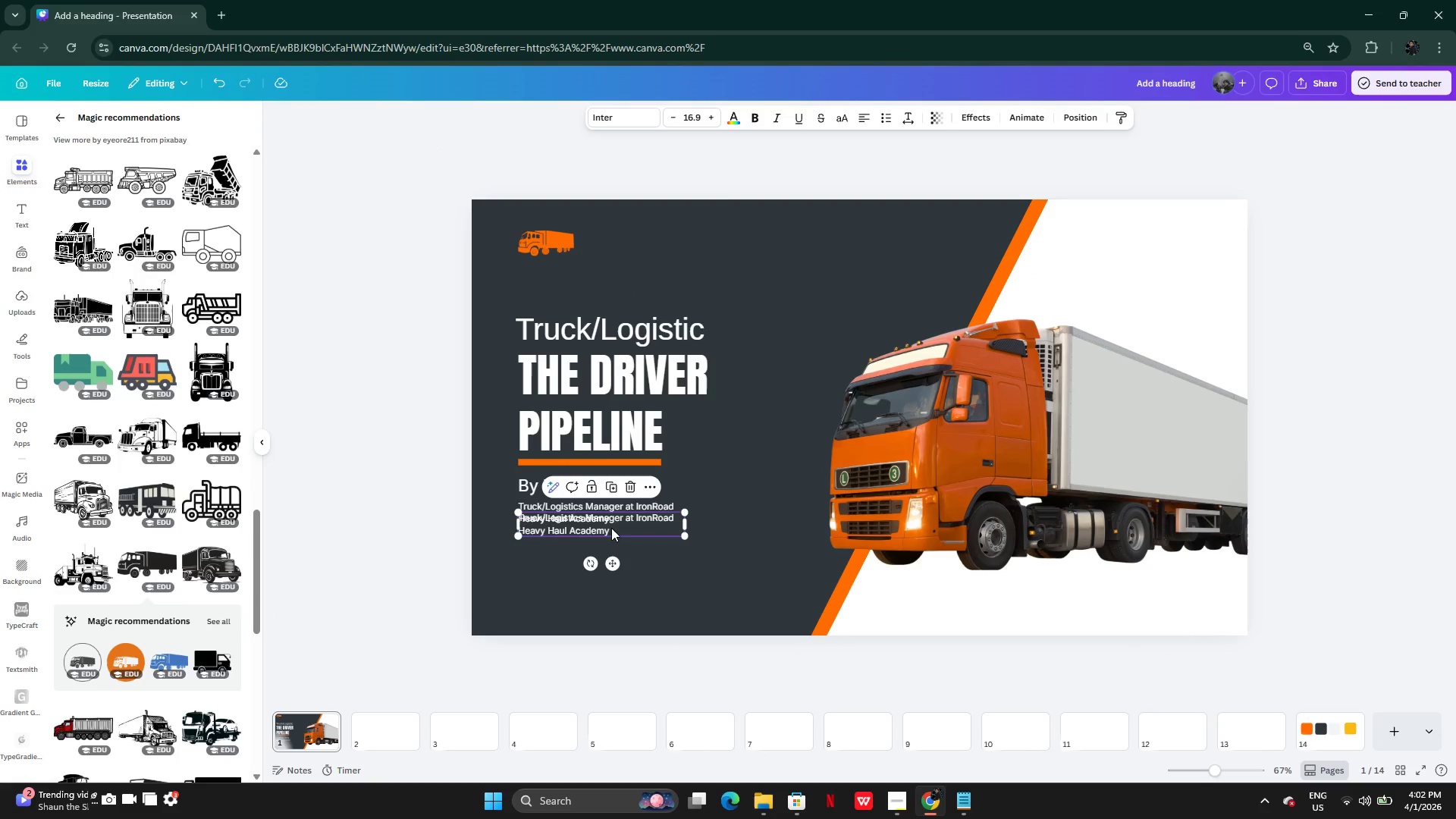 
left_click_drag(start_coordinate=[611, 528], to_coordinate=[615, 544])
 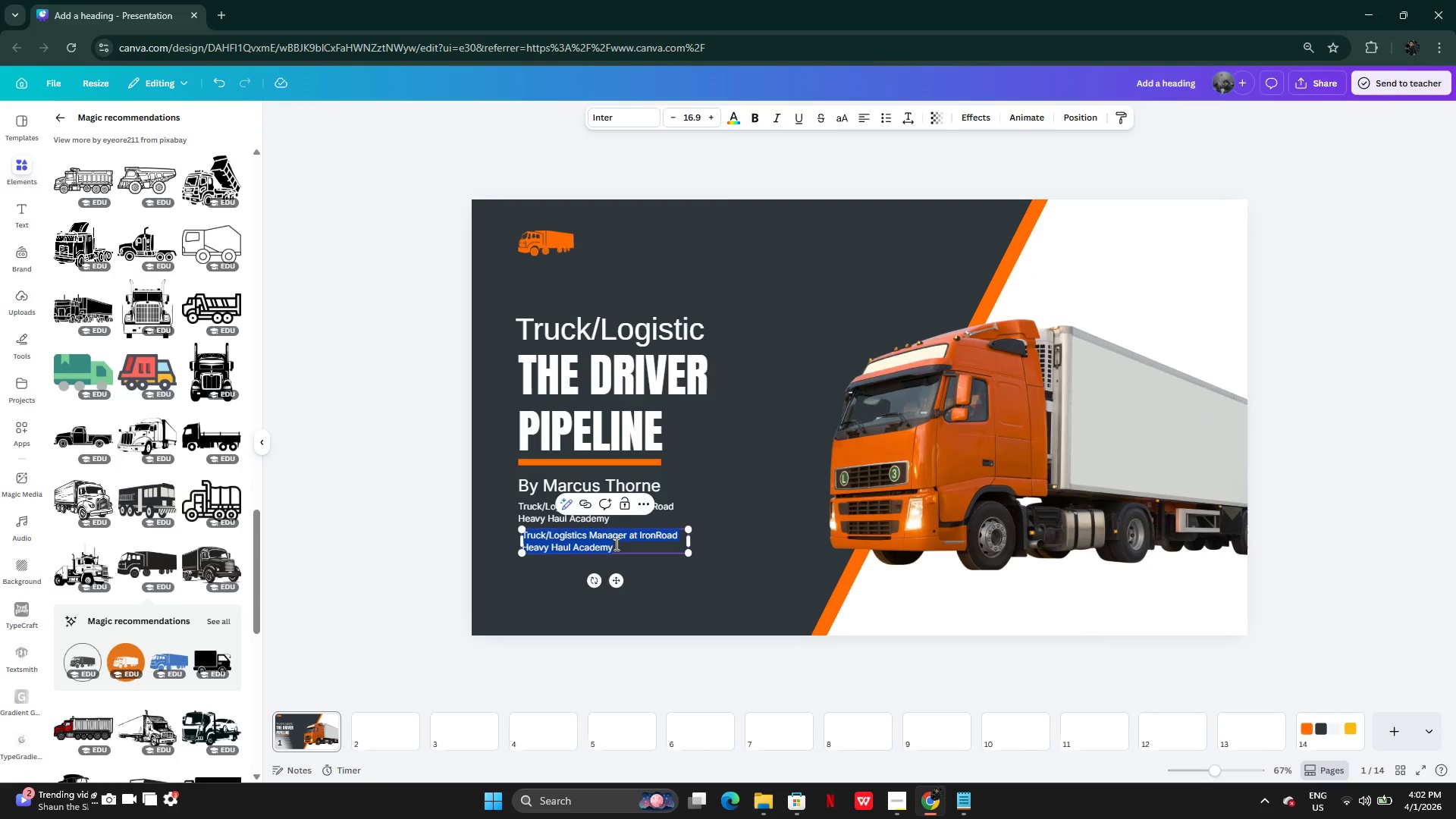 
double_click([615, 544])
 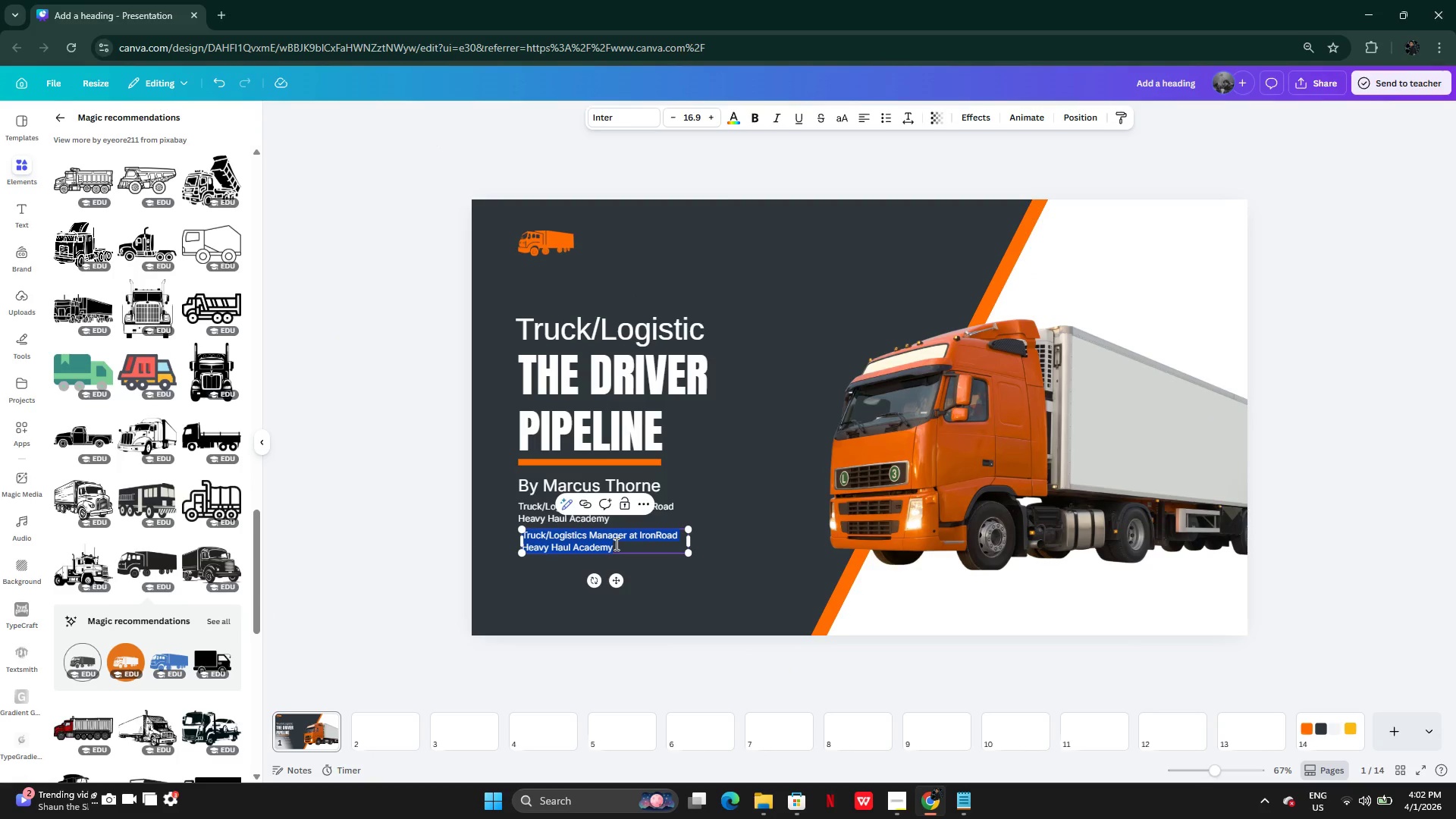 
key(Control+V)
 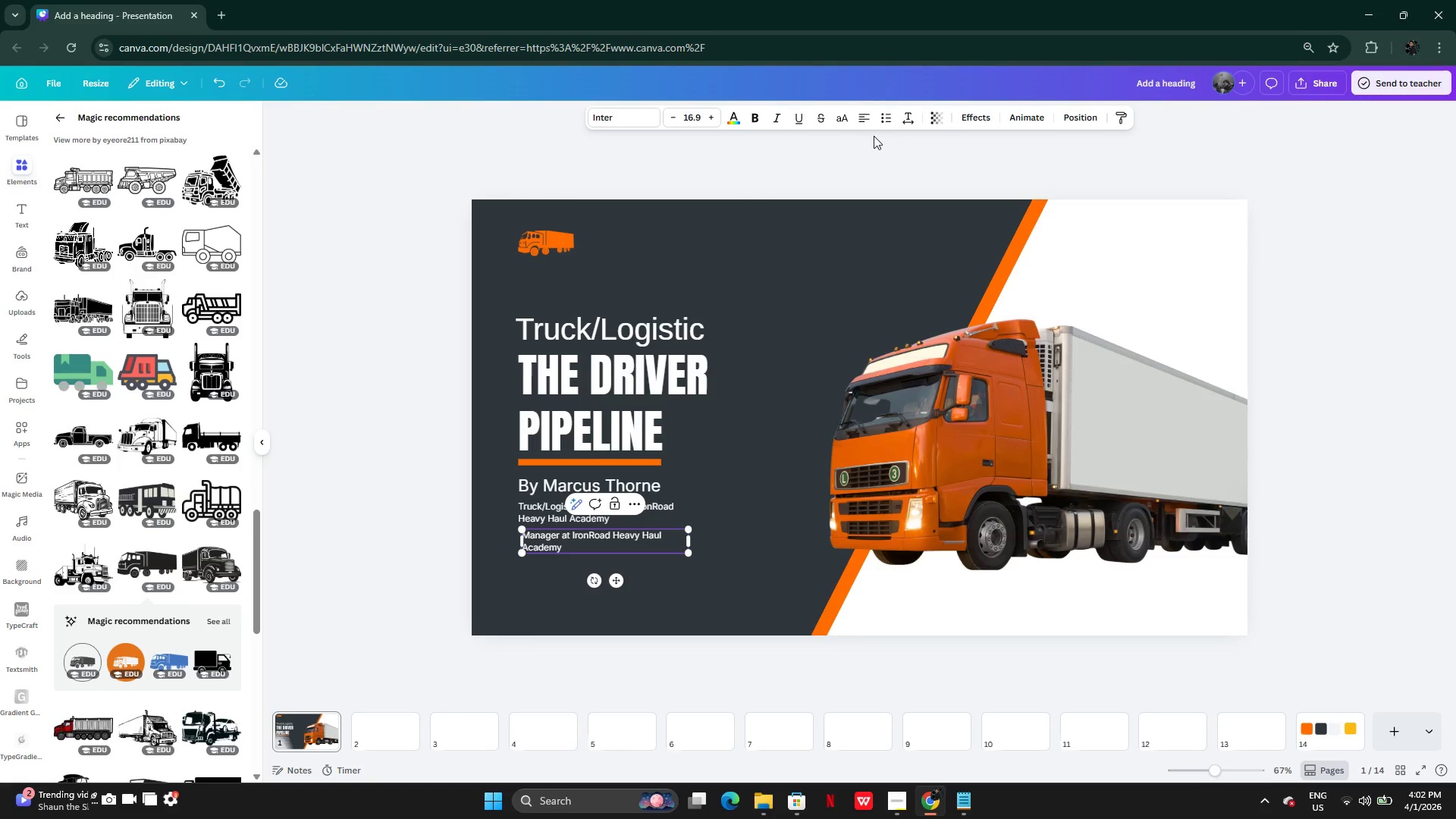 
left_click([767, 466])
 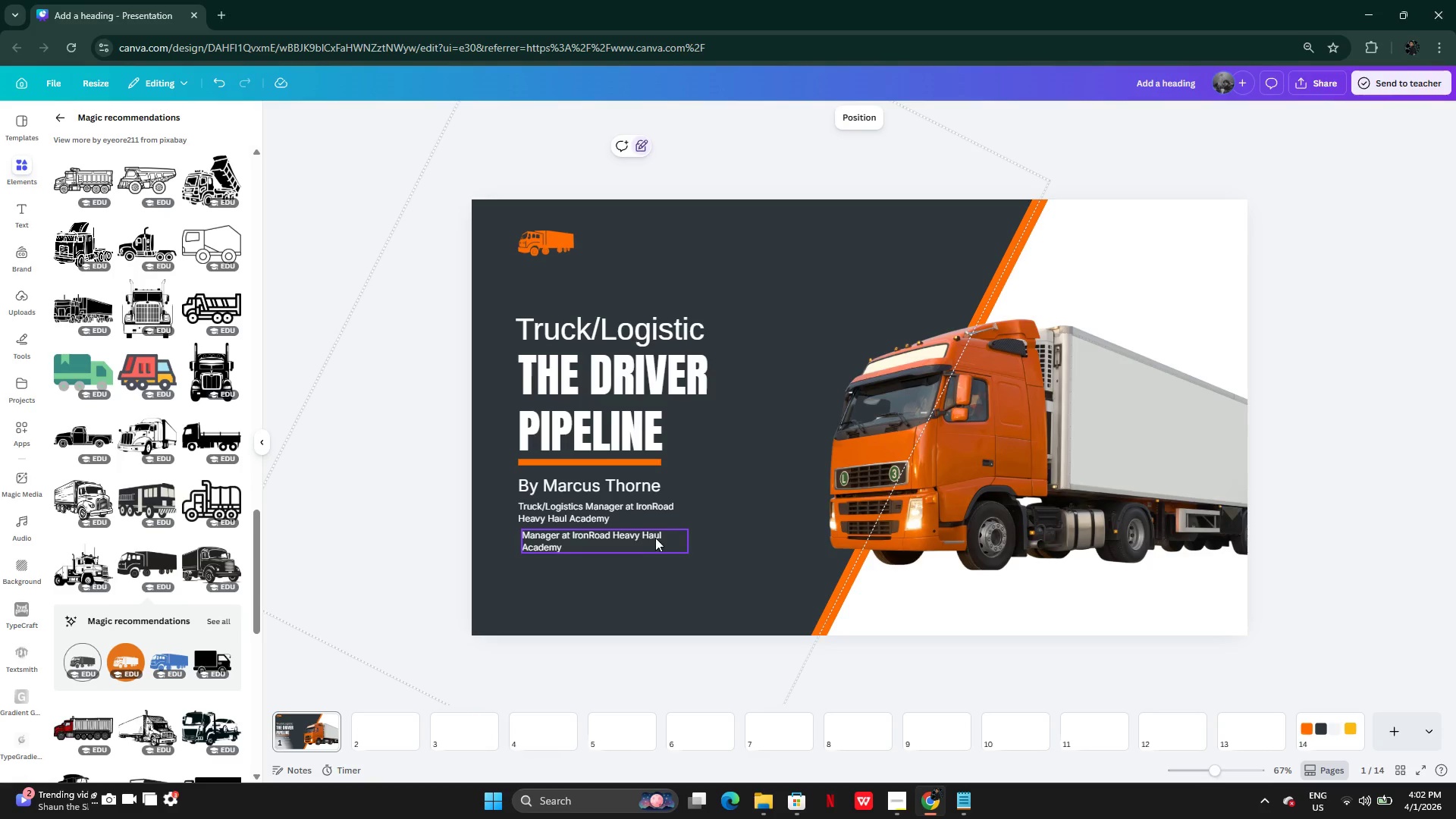 
left_click([653, 538])
 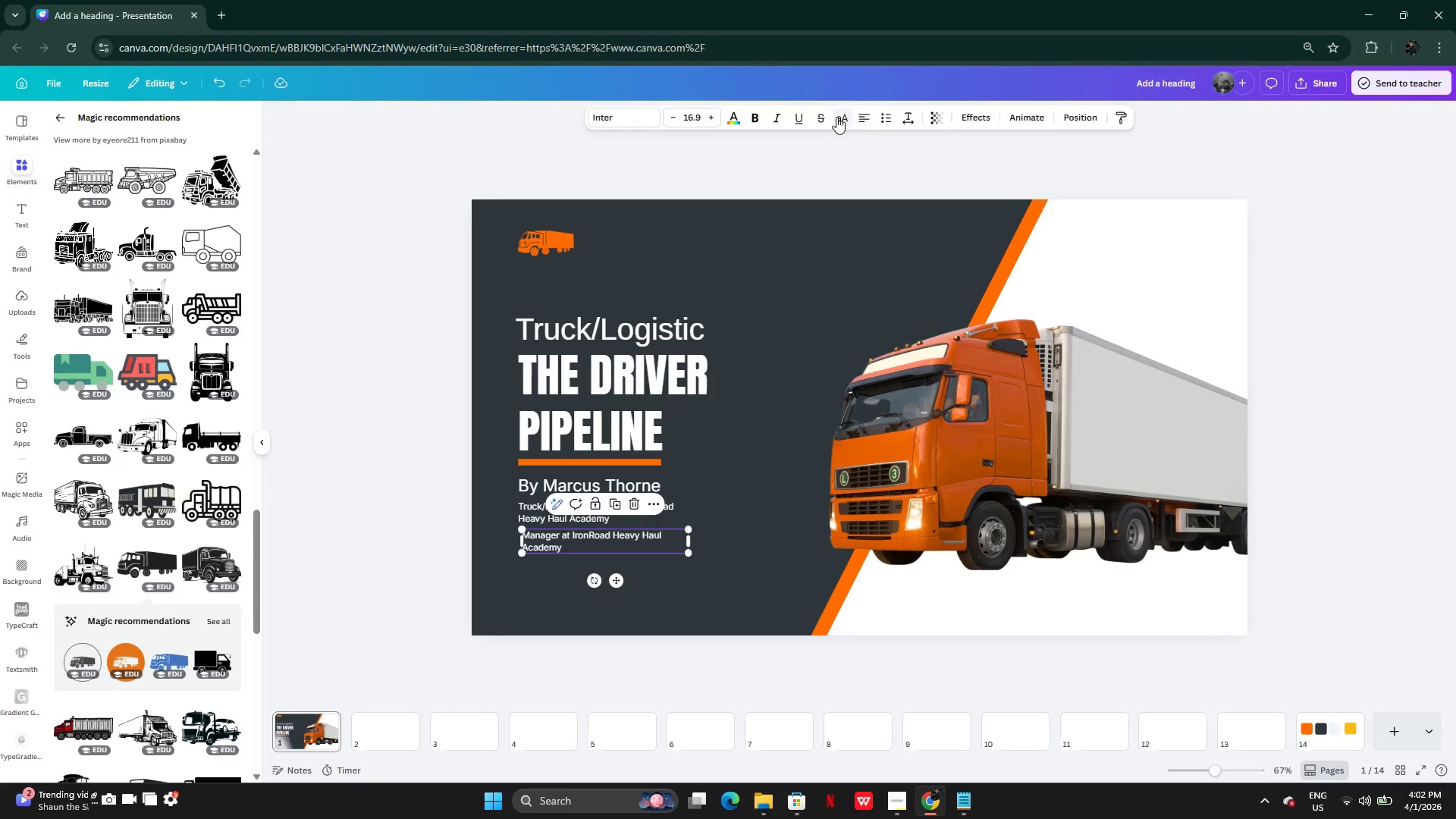 
left_click([839, 117])
 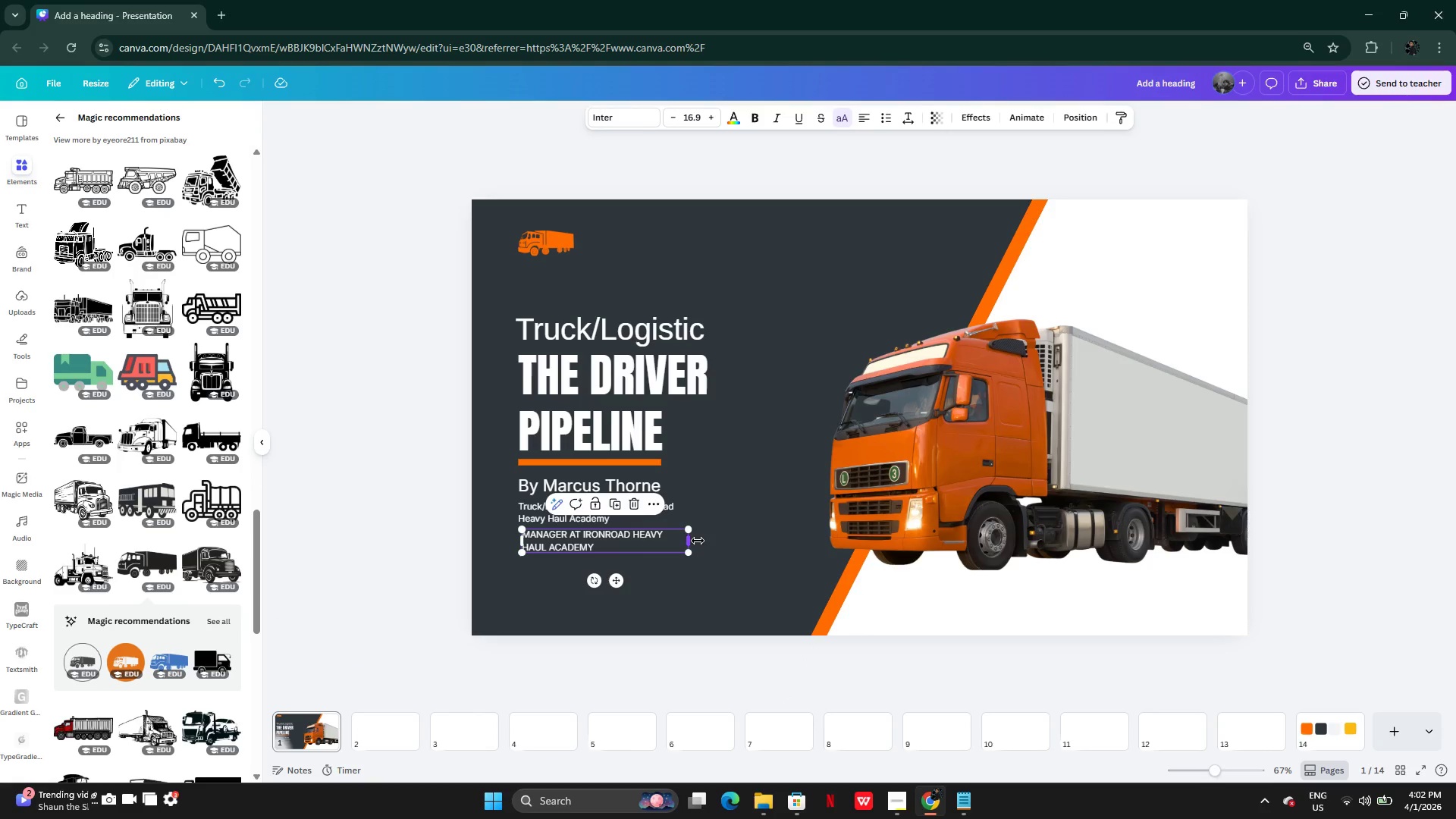 
left_click_drag(start_coordinate=[697, 540], to_coordinate=[748, 533])
 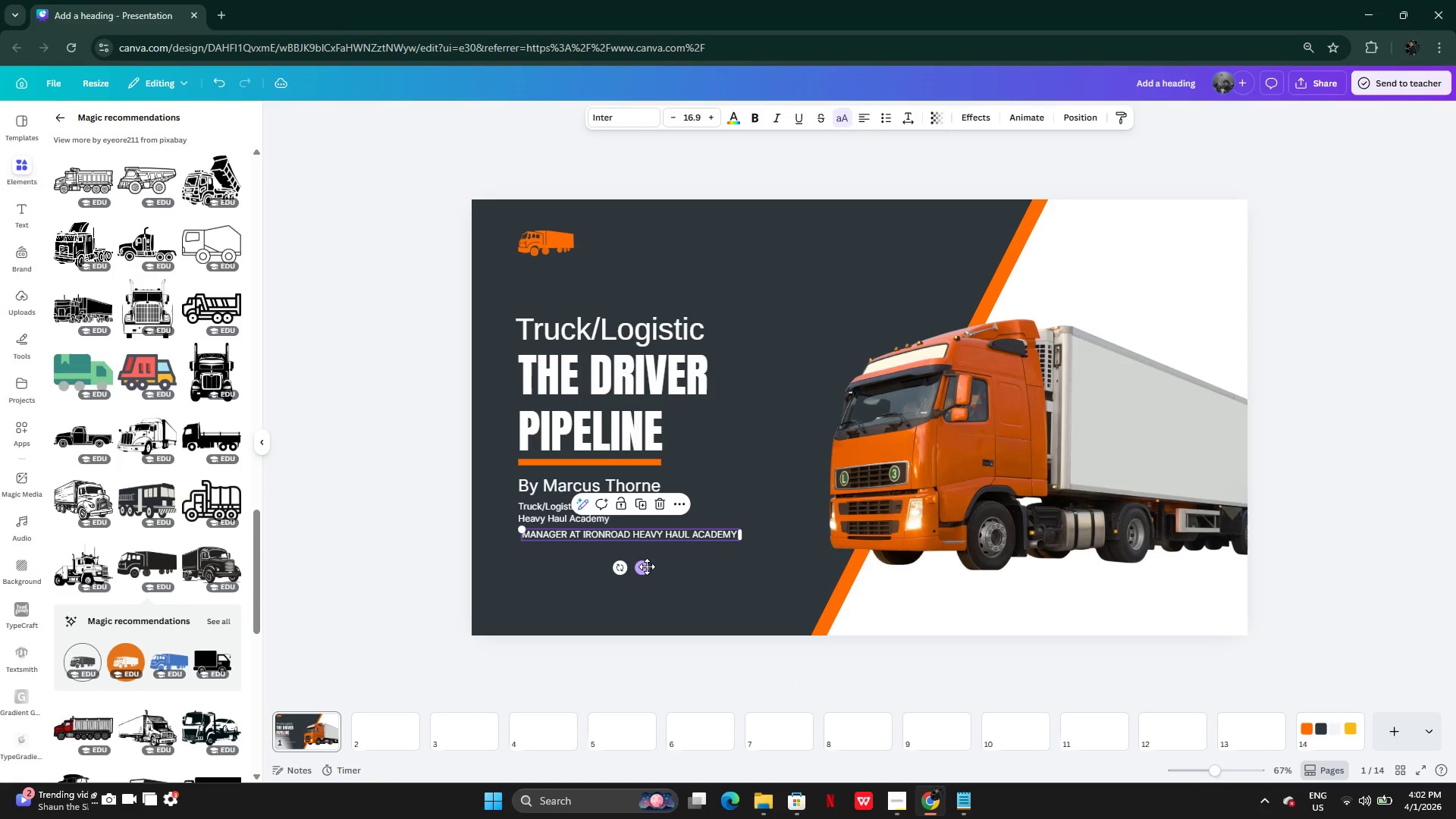 
left_click_drag(start_coordinate=[647, 566], to_coordinate=[704, 274])
 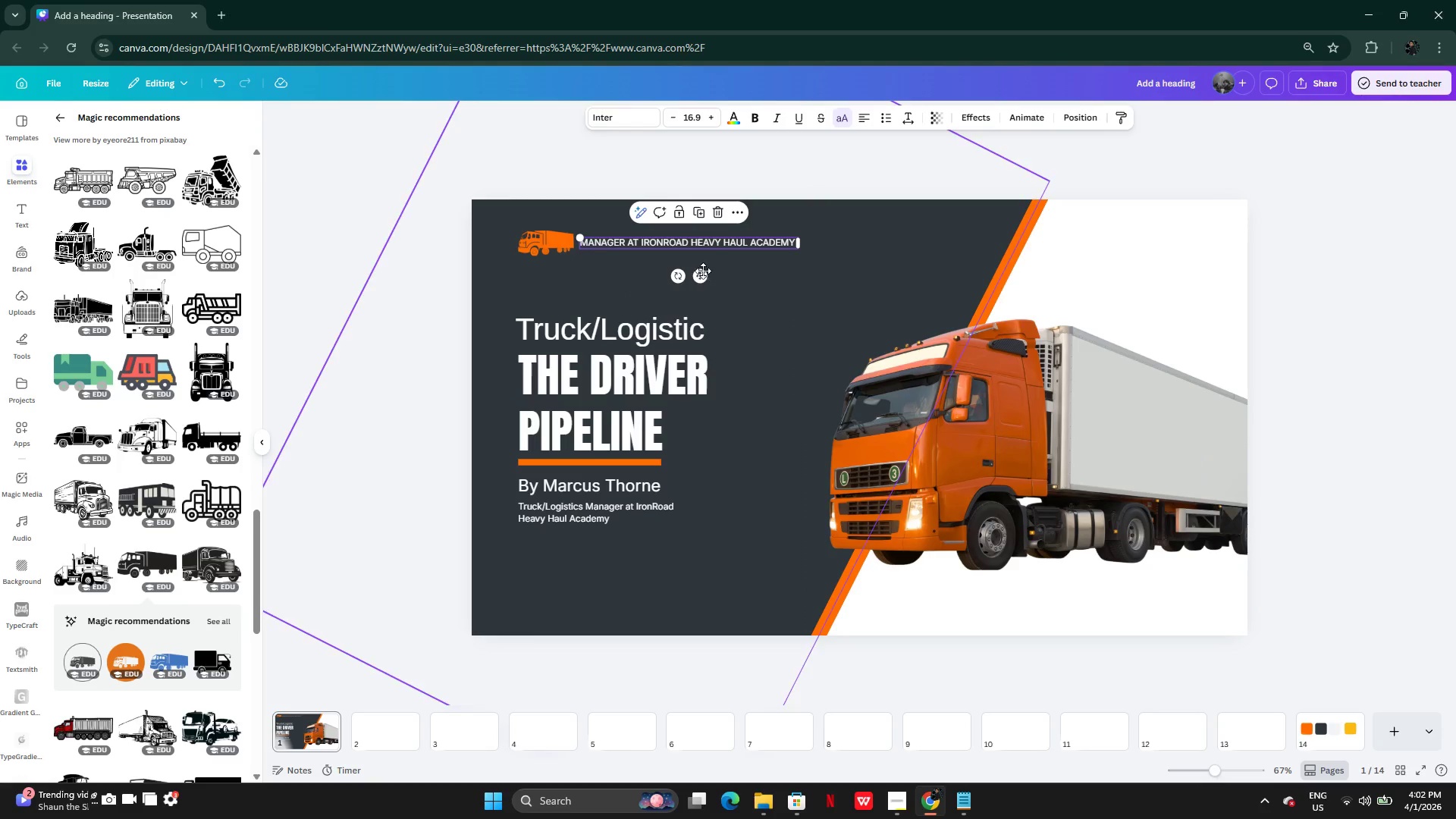 
left_click_drag(start_coordinate=[701, 271], to_coordinate=[705, 271])
 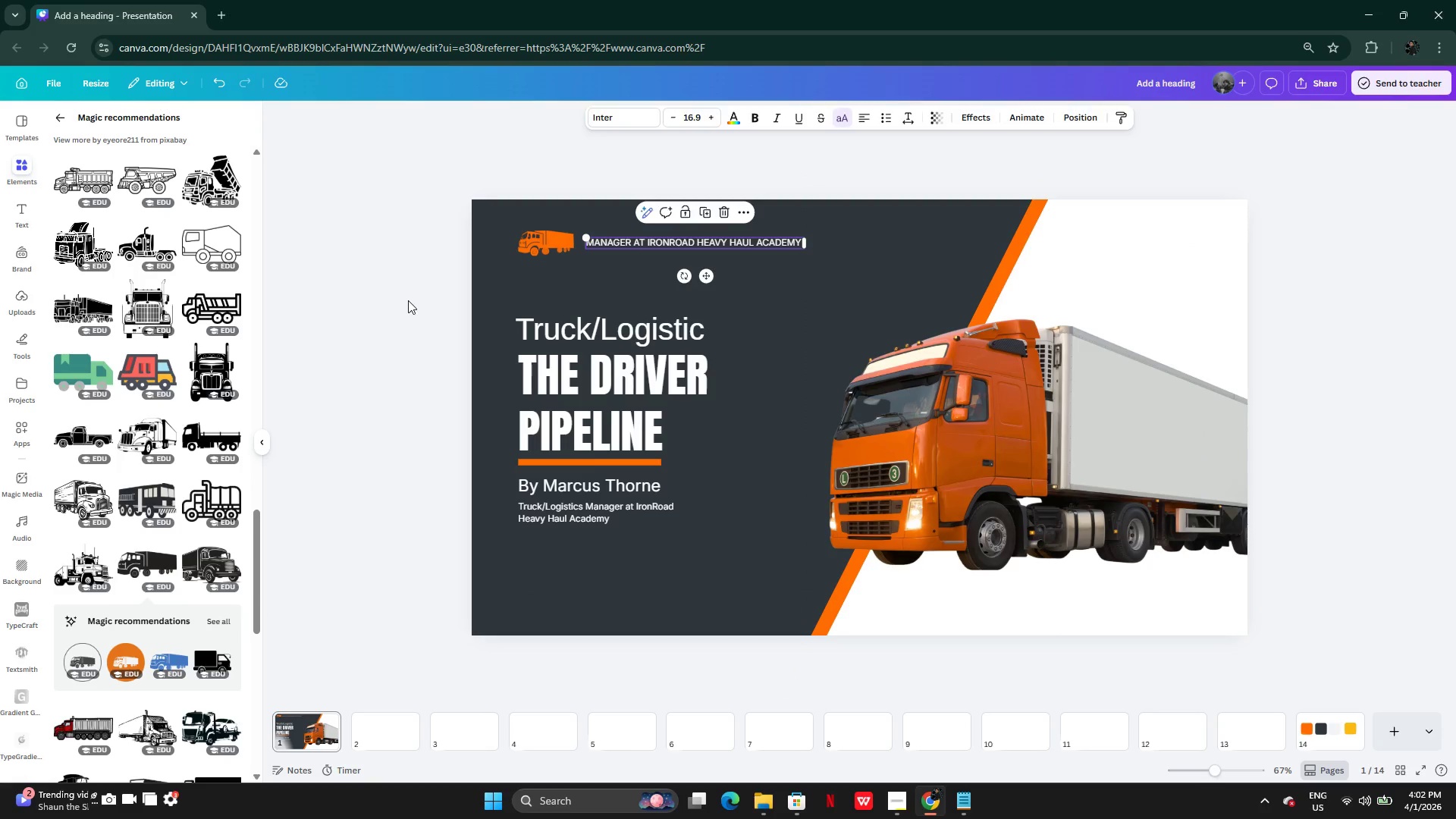 
left_click([408, 300])
 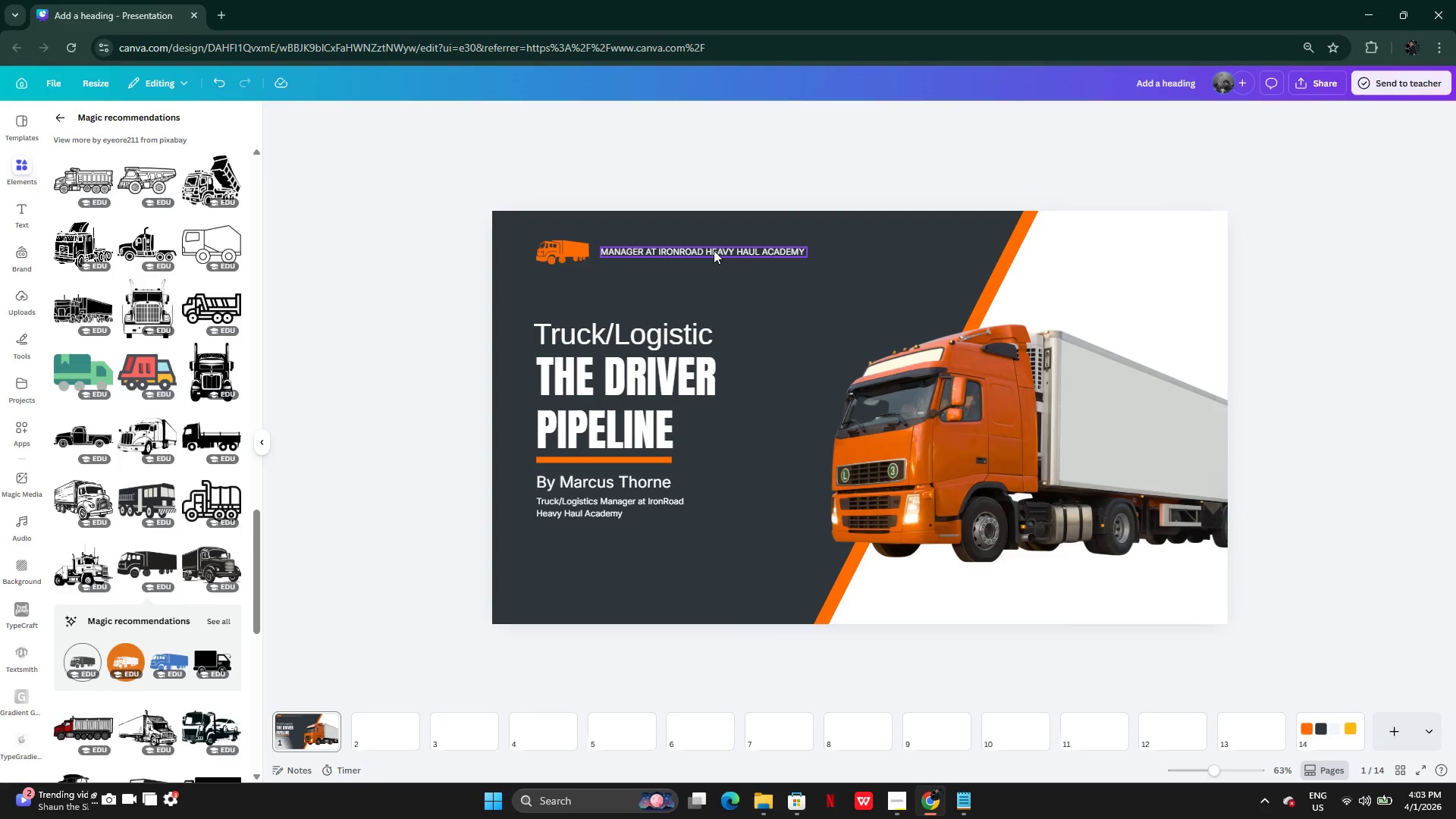 
wait(7.02)
 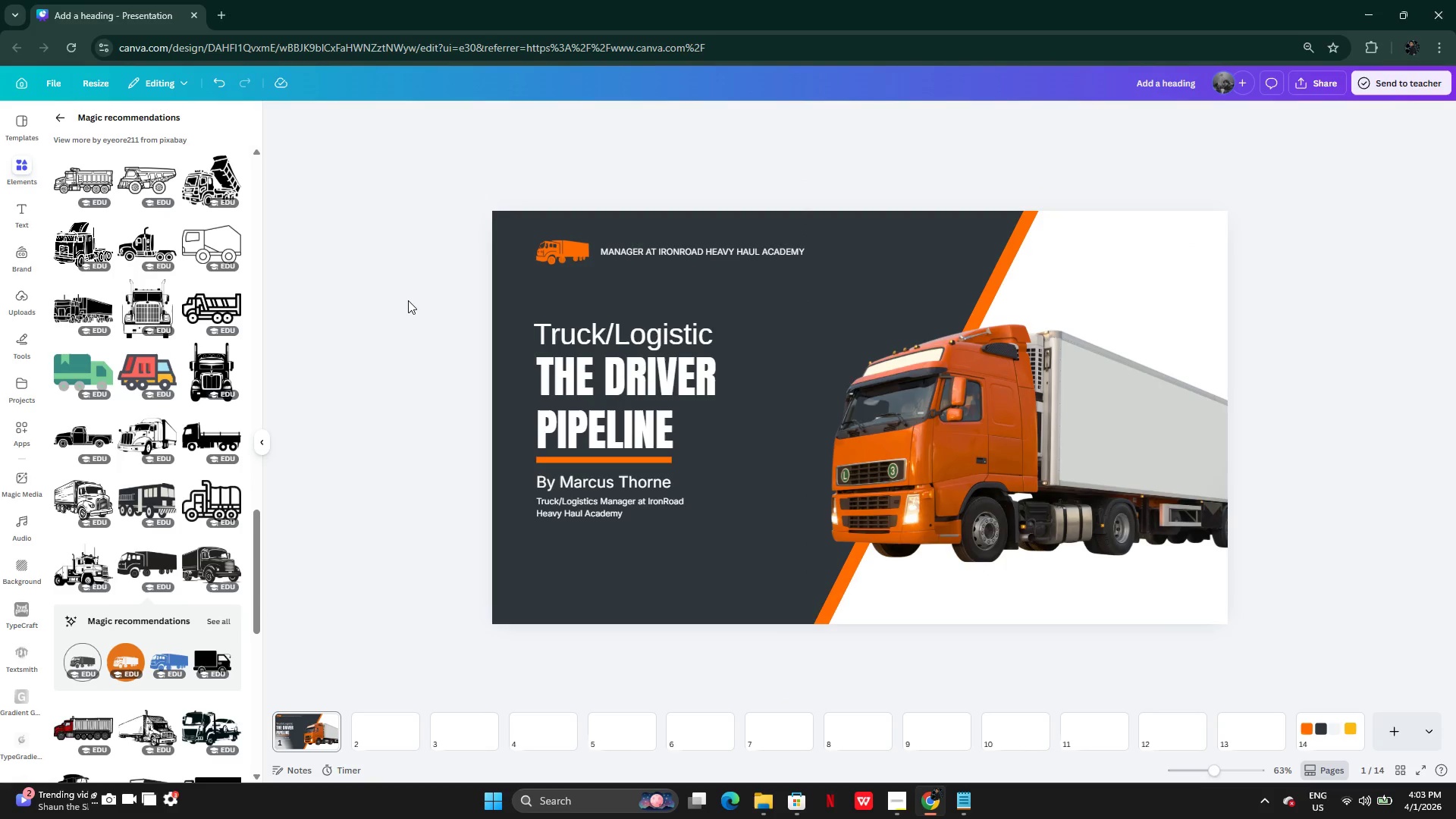 
left_click_drag(start_coordinate=[559, 246], to_coordinate=[1063, 588])
 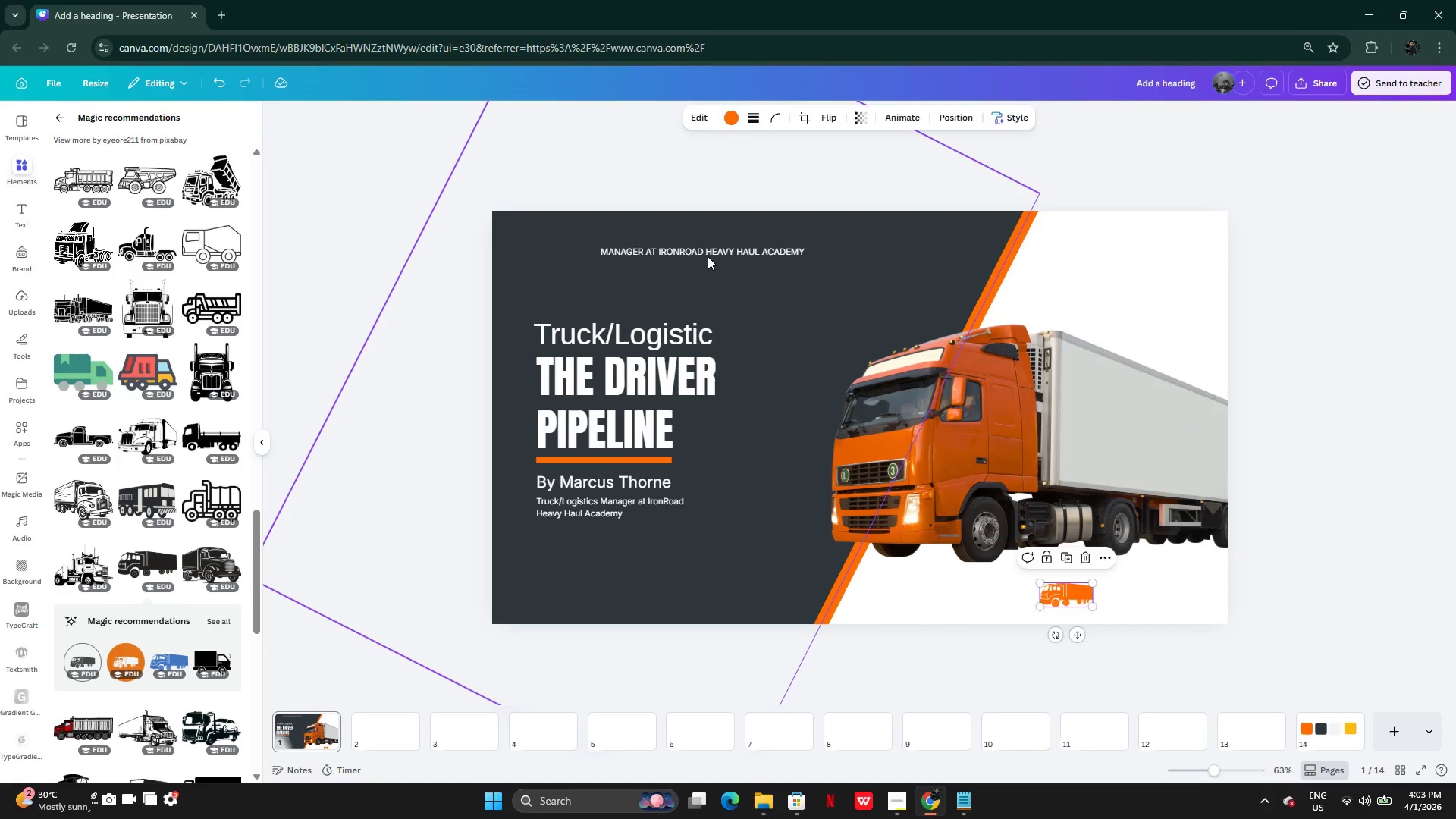 
left_click([707, 249])
 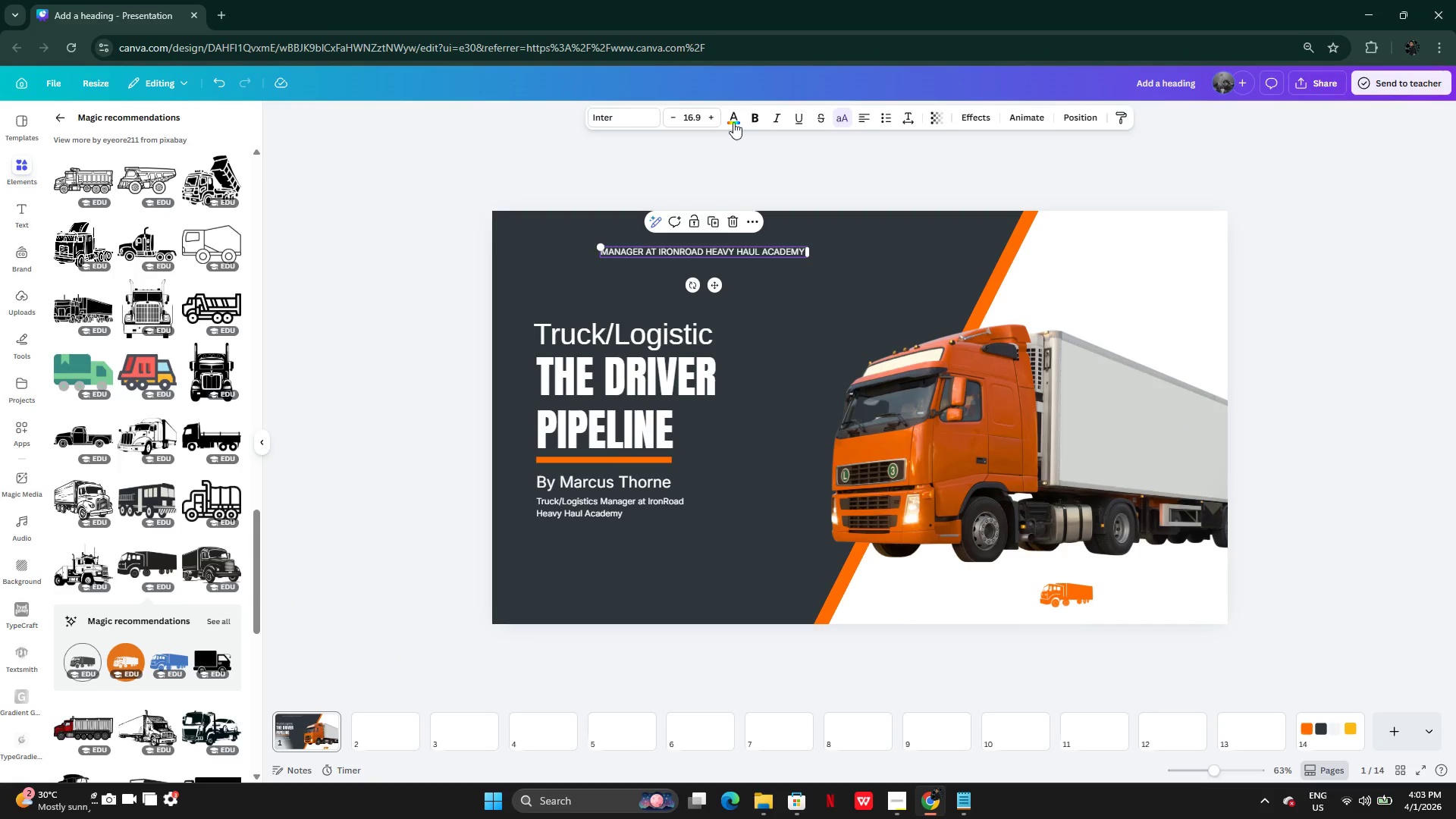 
left_click([736, 121])
 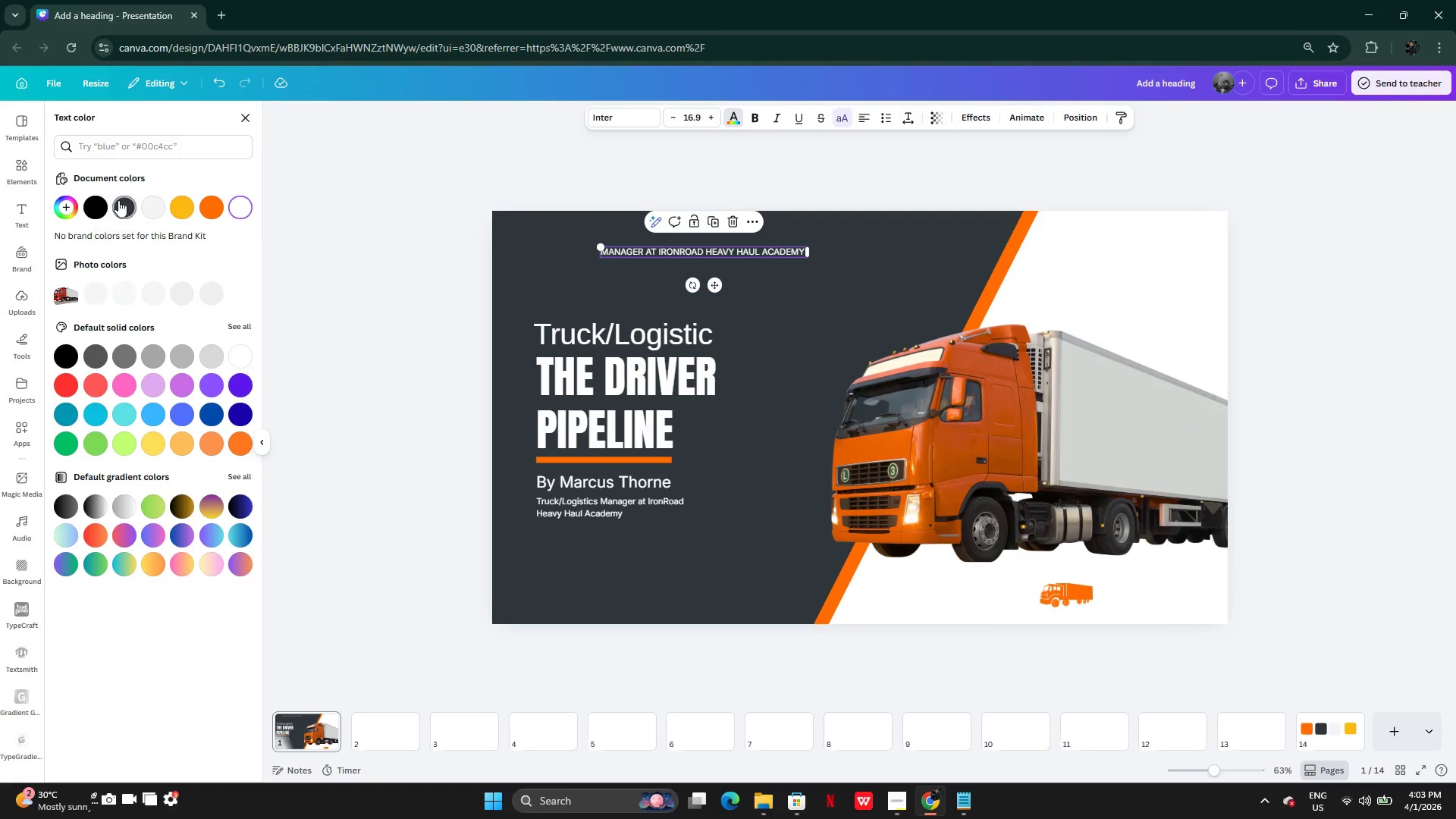 
left_click([118, 204])
 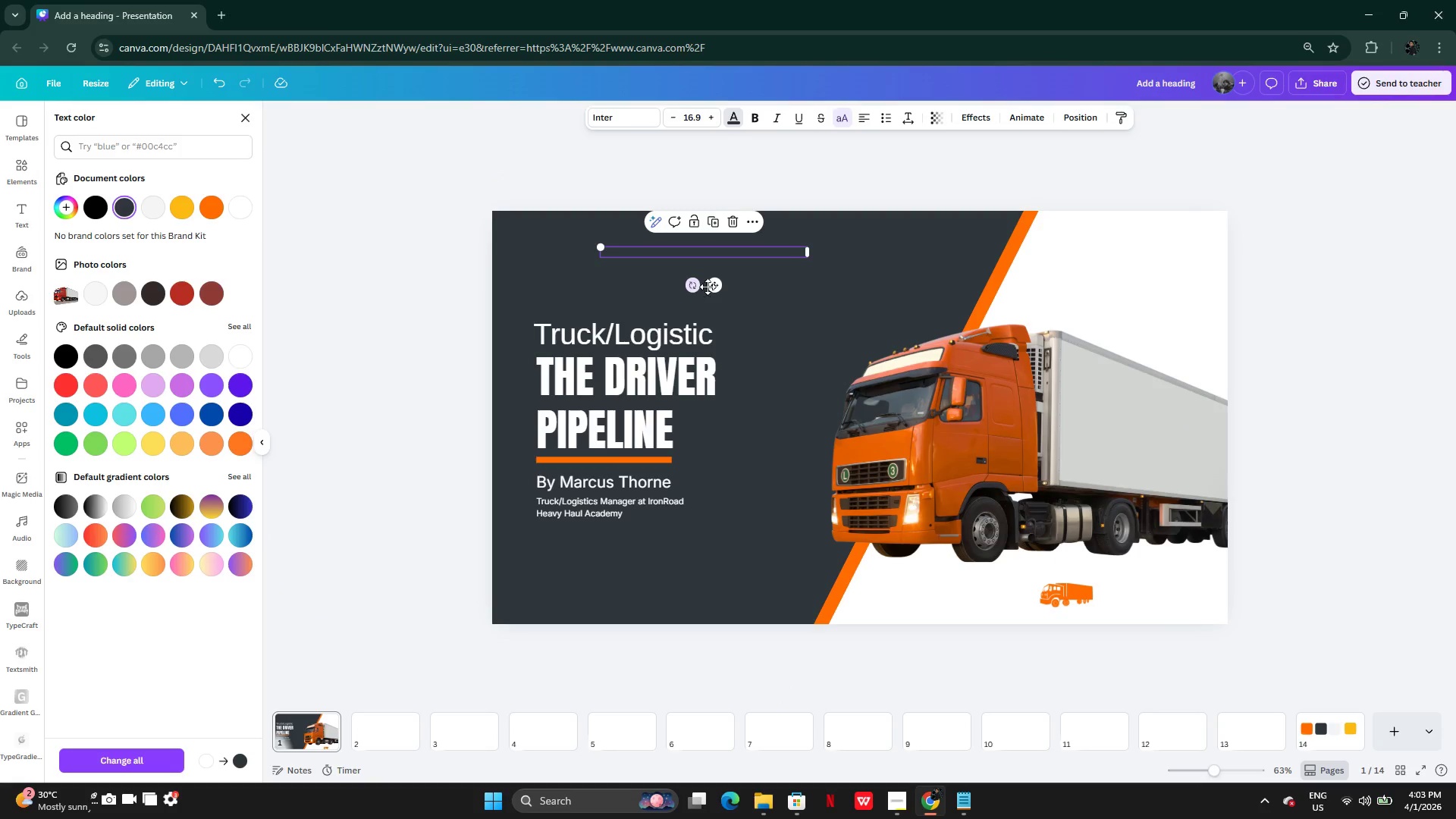 
left_click_drag(start_coordinate=[708, 286], to_coordinate=[1090, 642])
 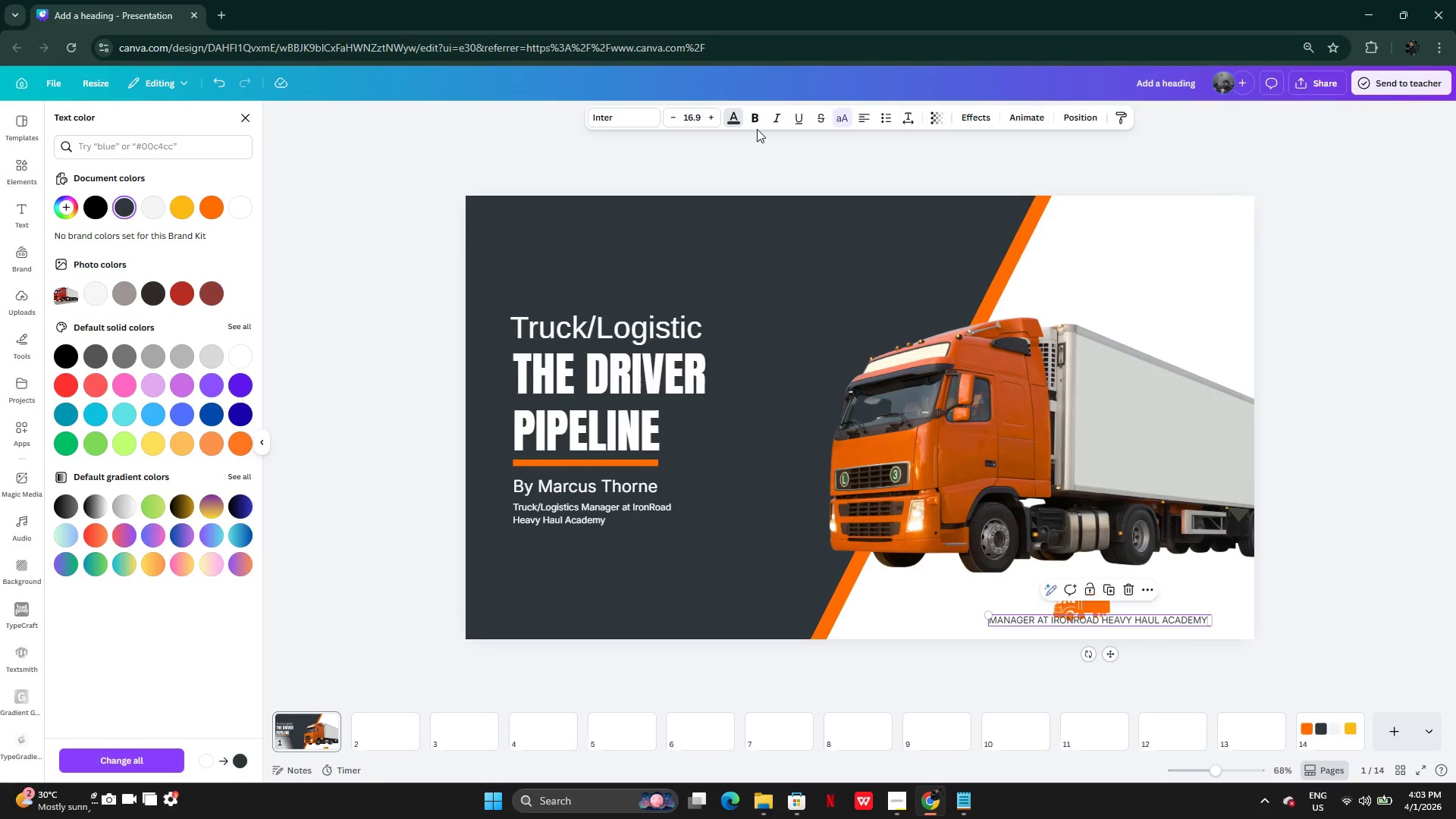 
left_click([755, 118])
 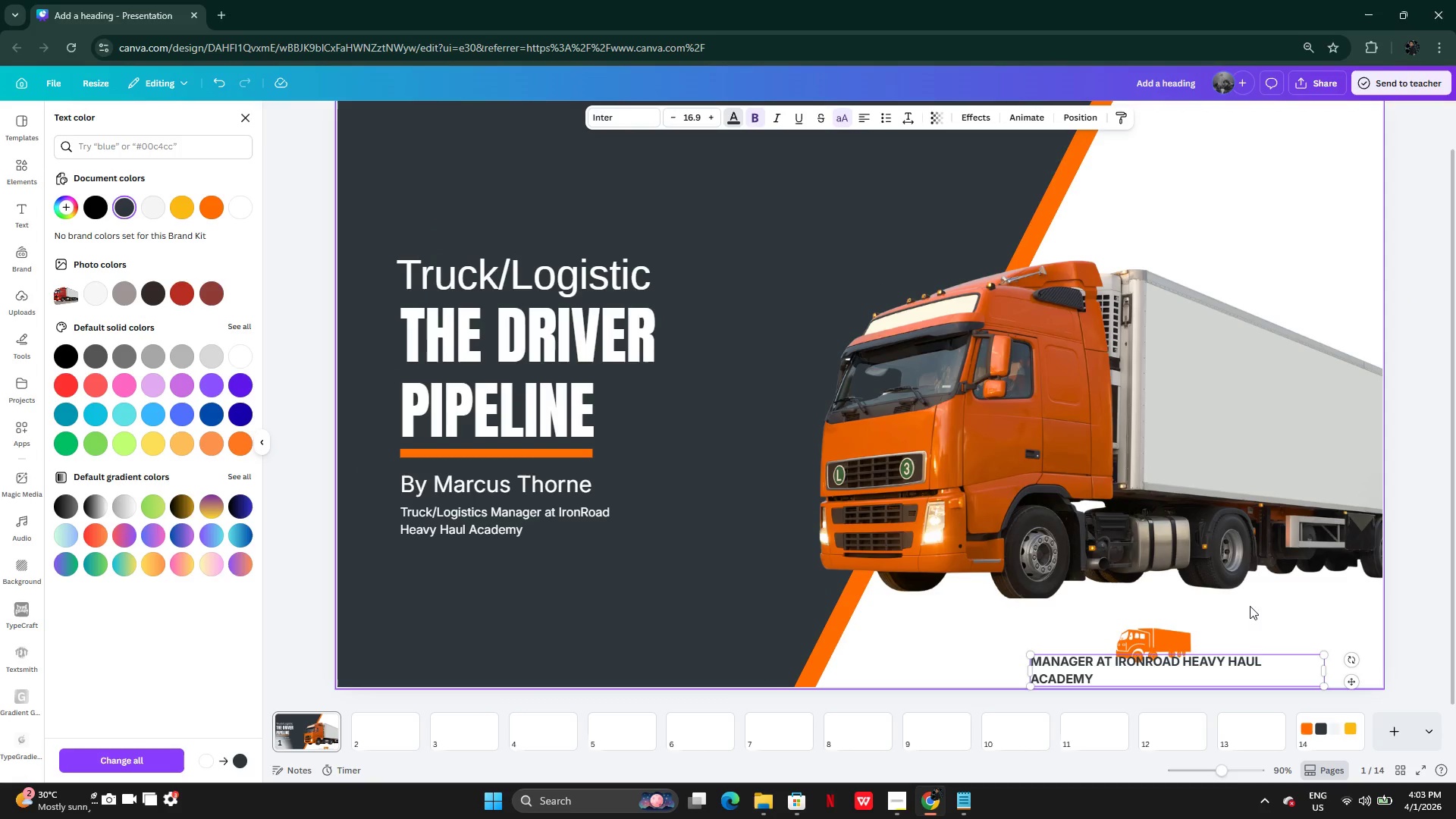 
left_click_drag(start_coordinate=[1260, 681], to_coordinate=[1148, 651])
 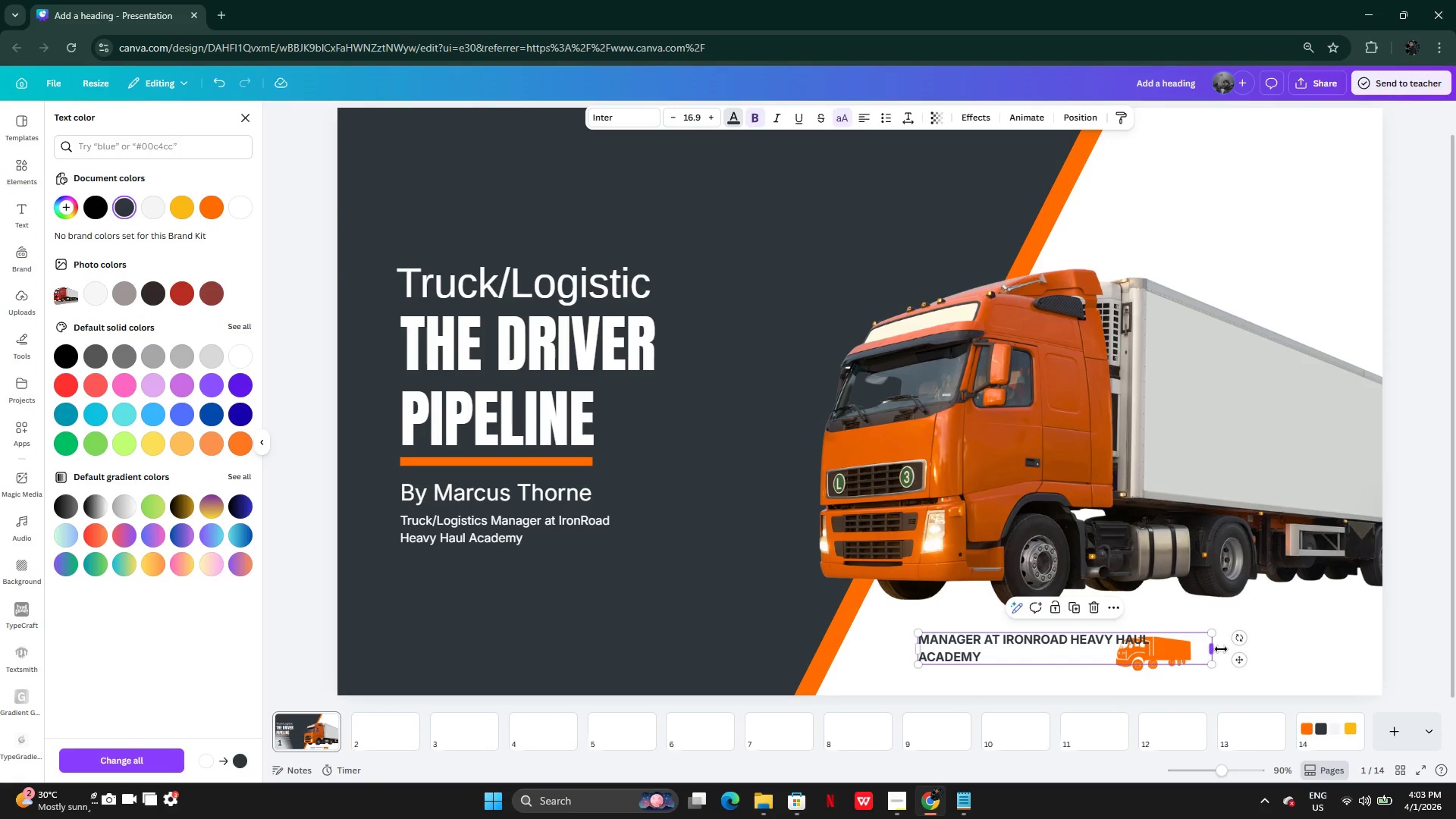 
left_click_drag(start_coordinate=[1221, 649], to_coordinate=[1144, 648])
 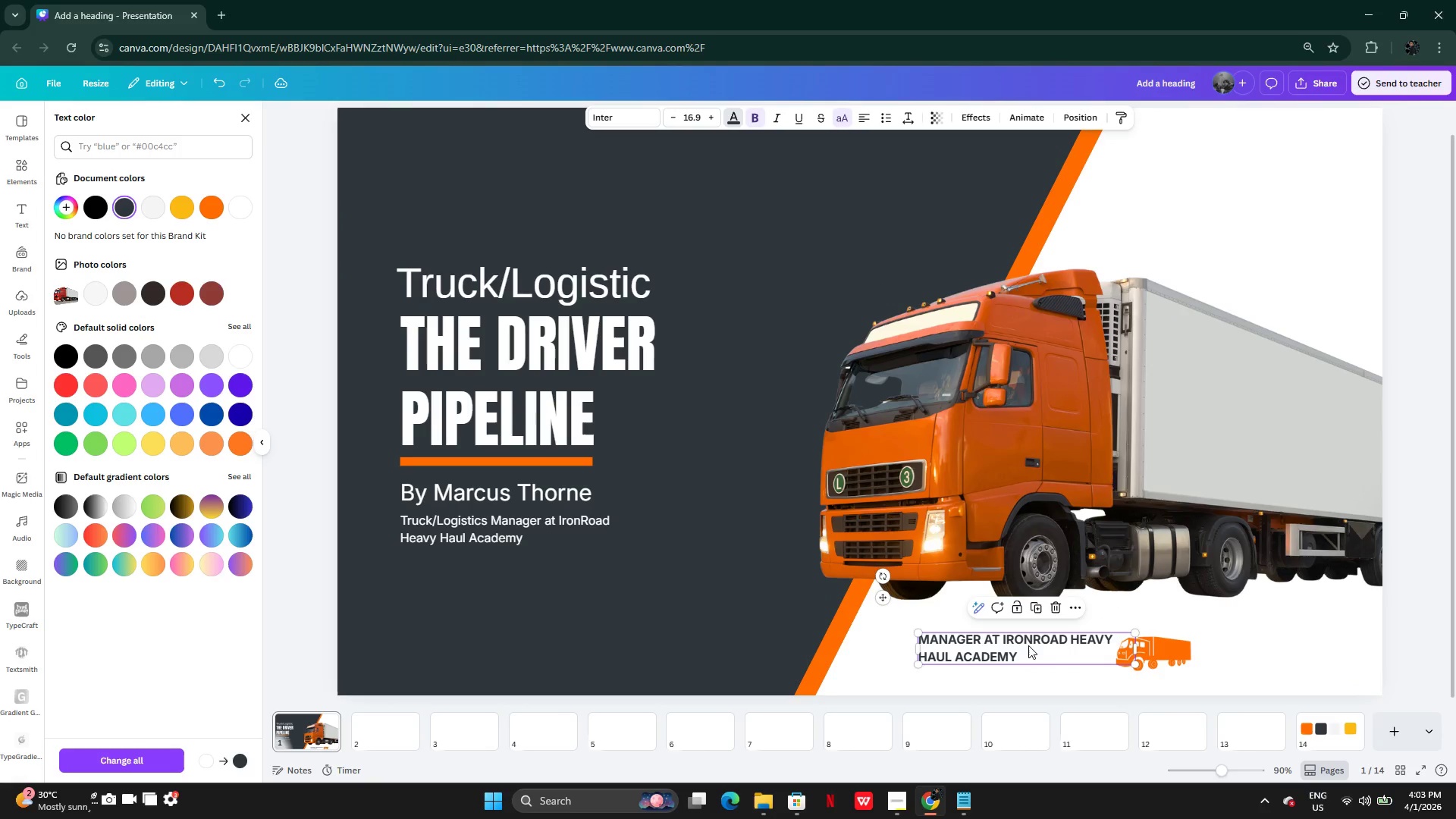 
left_click_drag(start_coordinate=[1018, 645], to_coordinate=[1260, 645])
 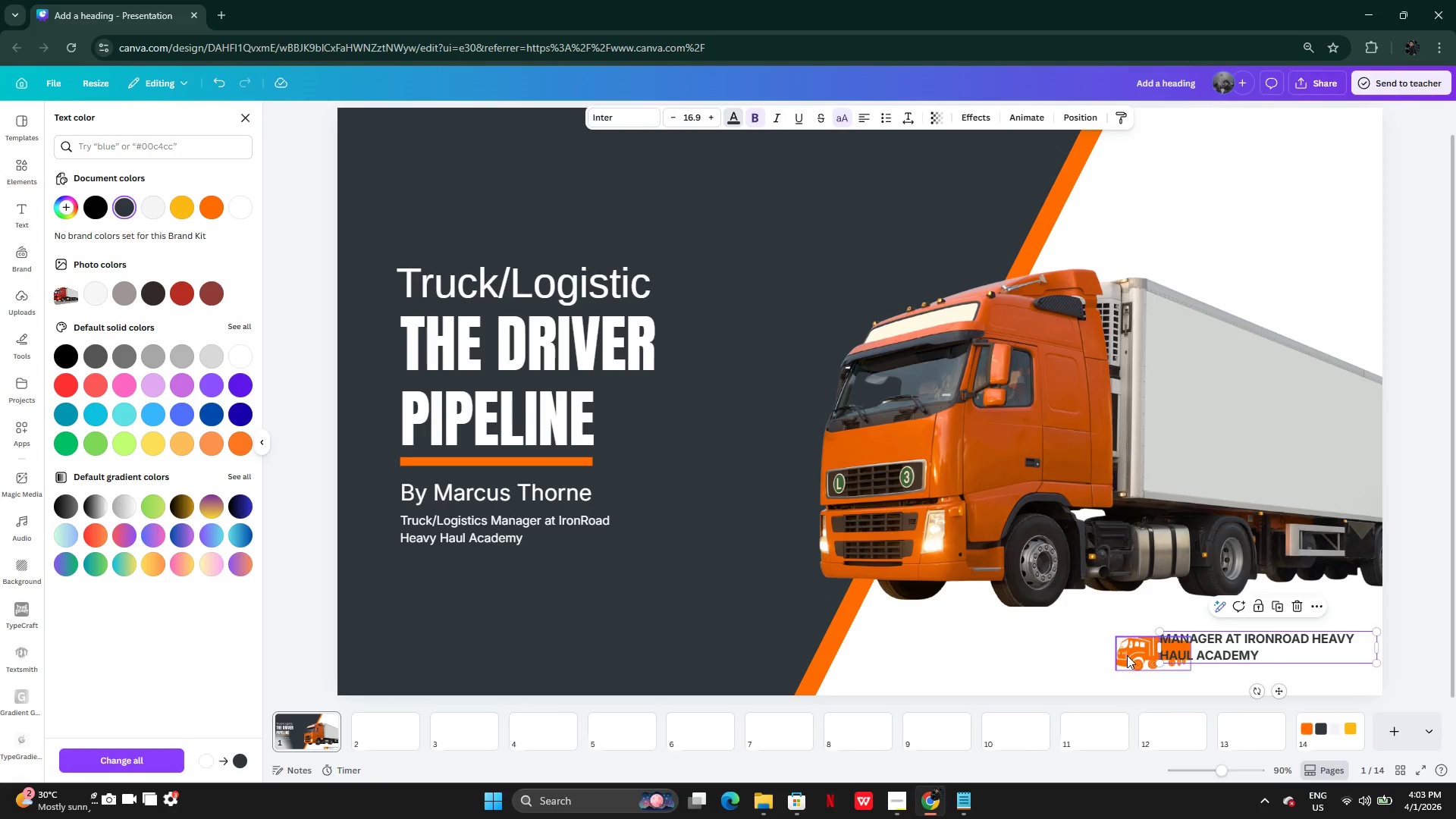 
left_click([1127, 655])
 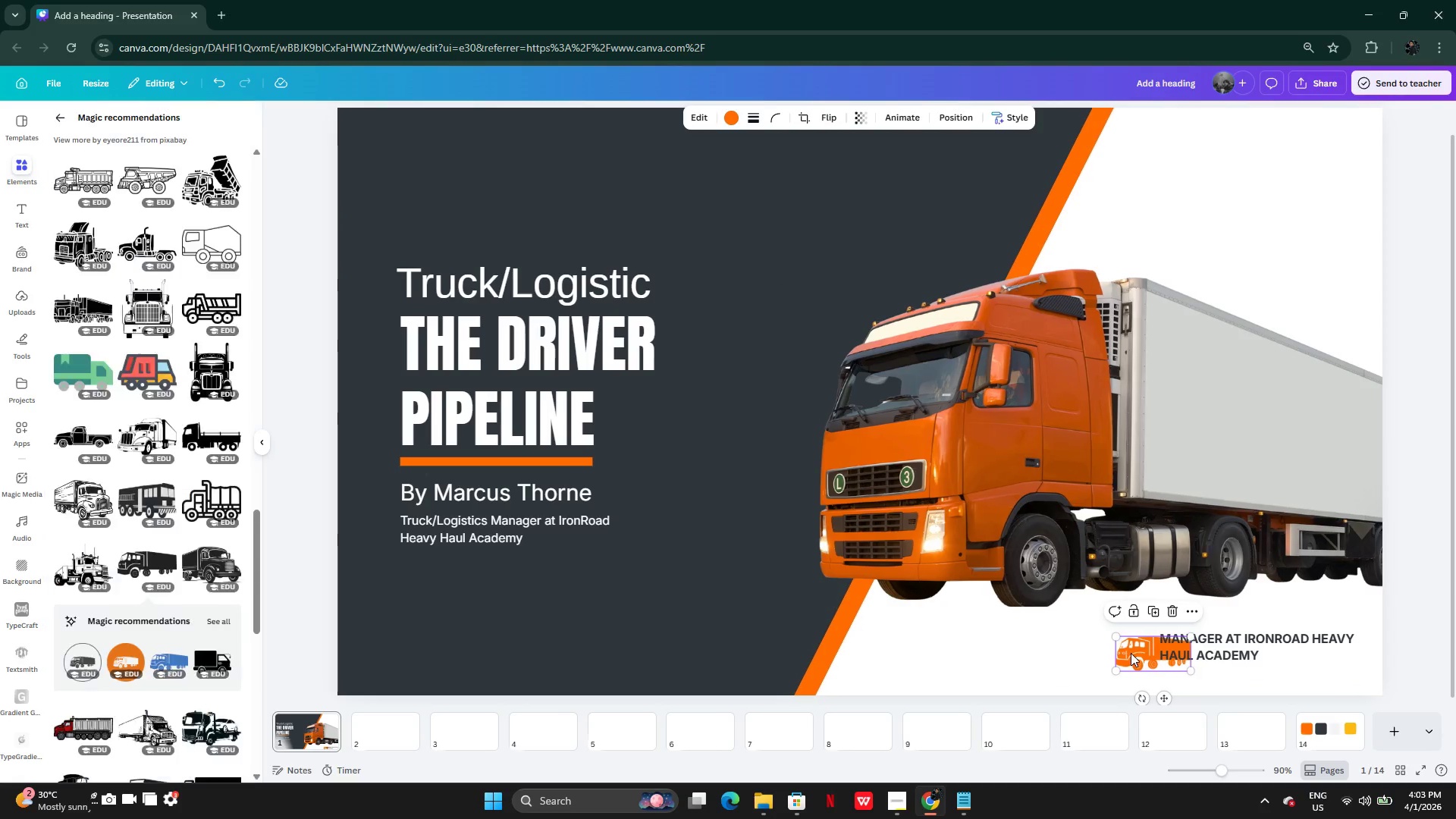 
left_click_drag(start_coordinate=[1131, 653], to_coordinate=[1084, 652])
 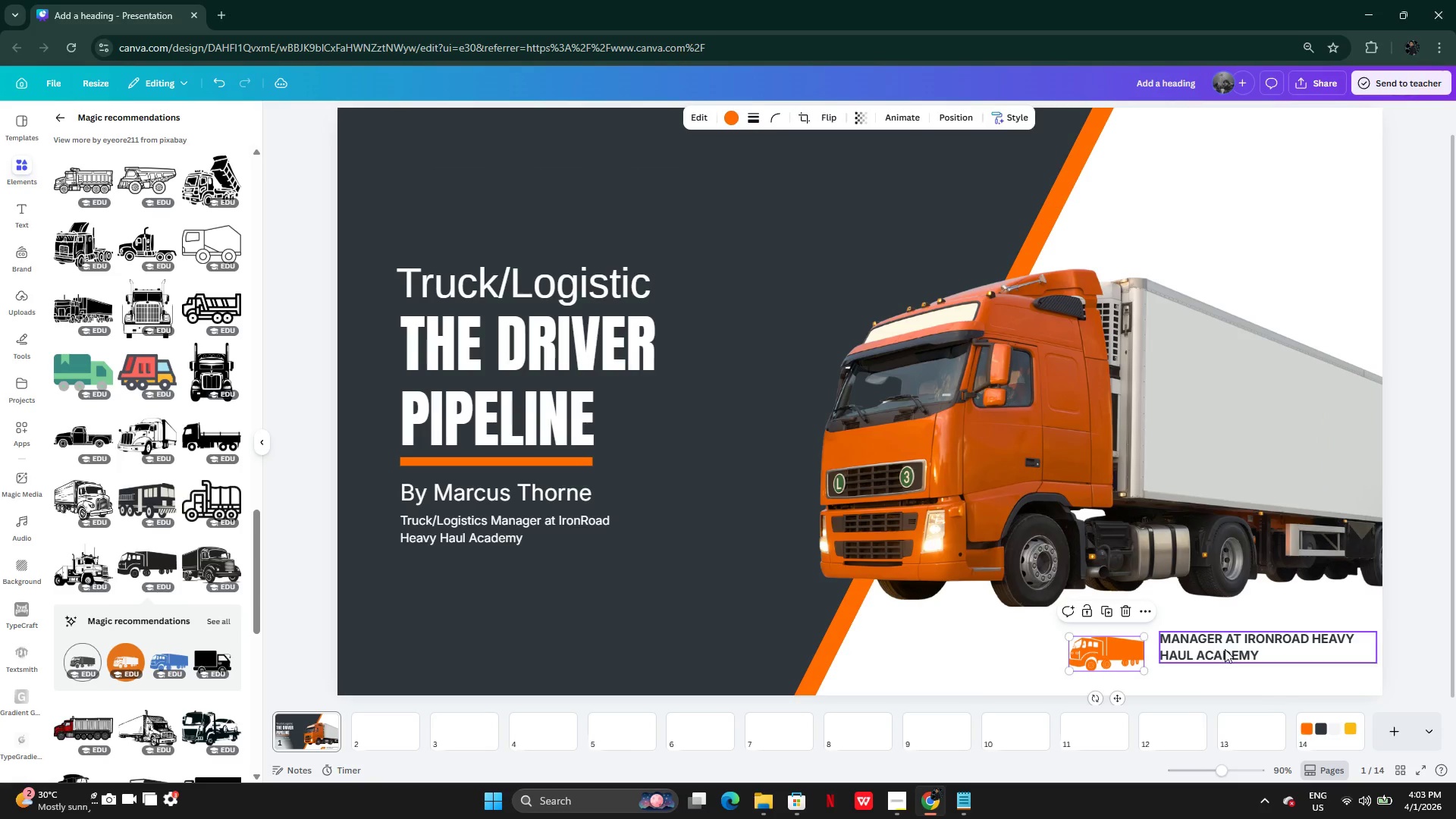 
left_click([1226, 648])
 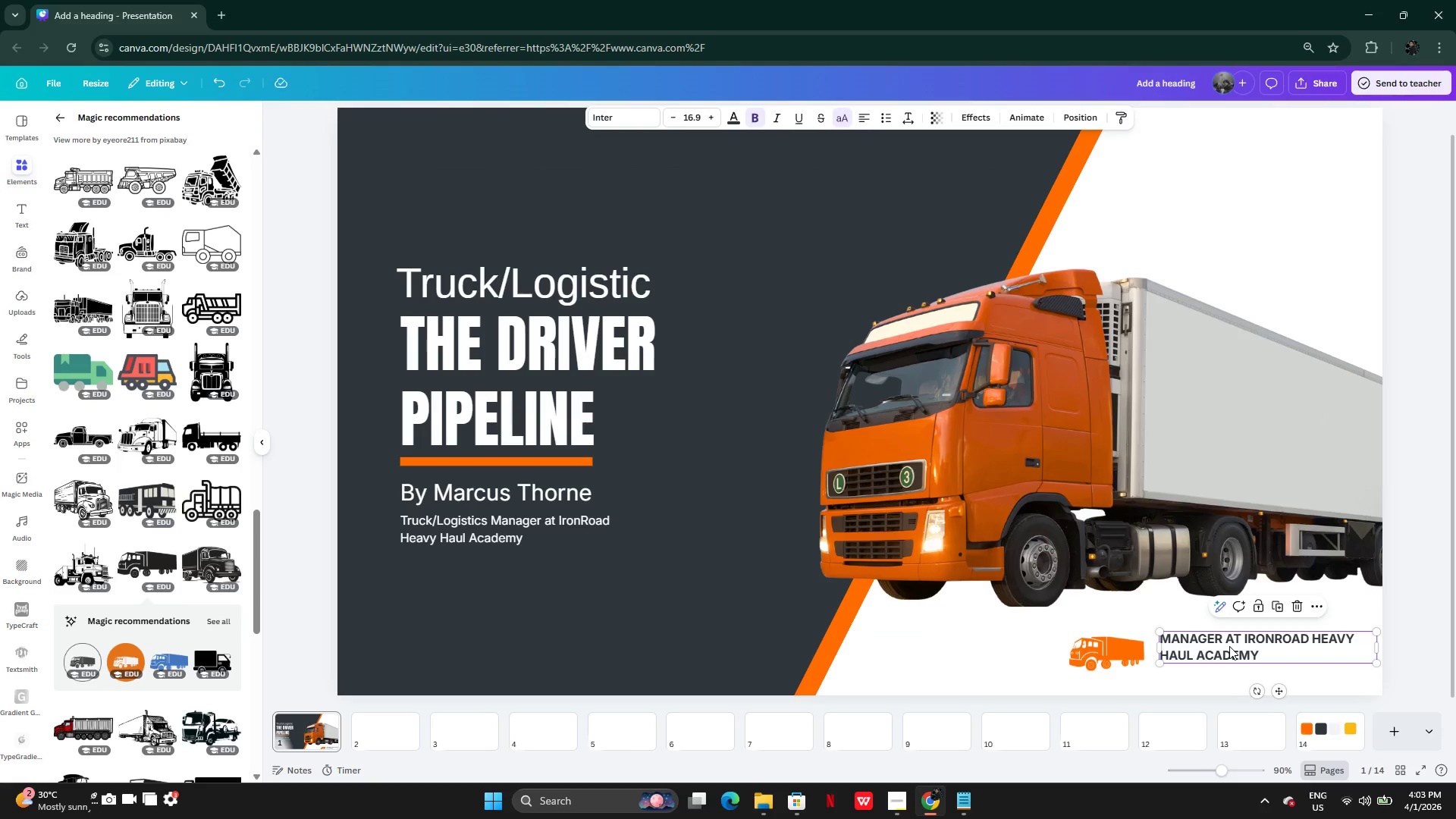 
left_click_drag(start_coordinate=[1229, 646], to_coordinate=[1220, 654])
 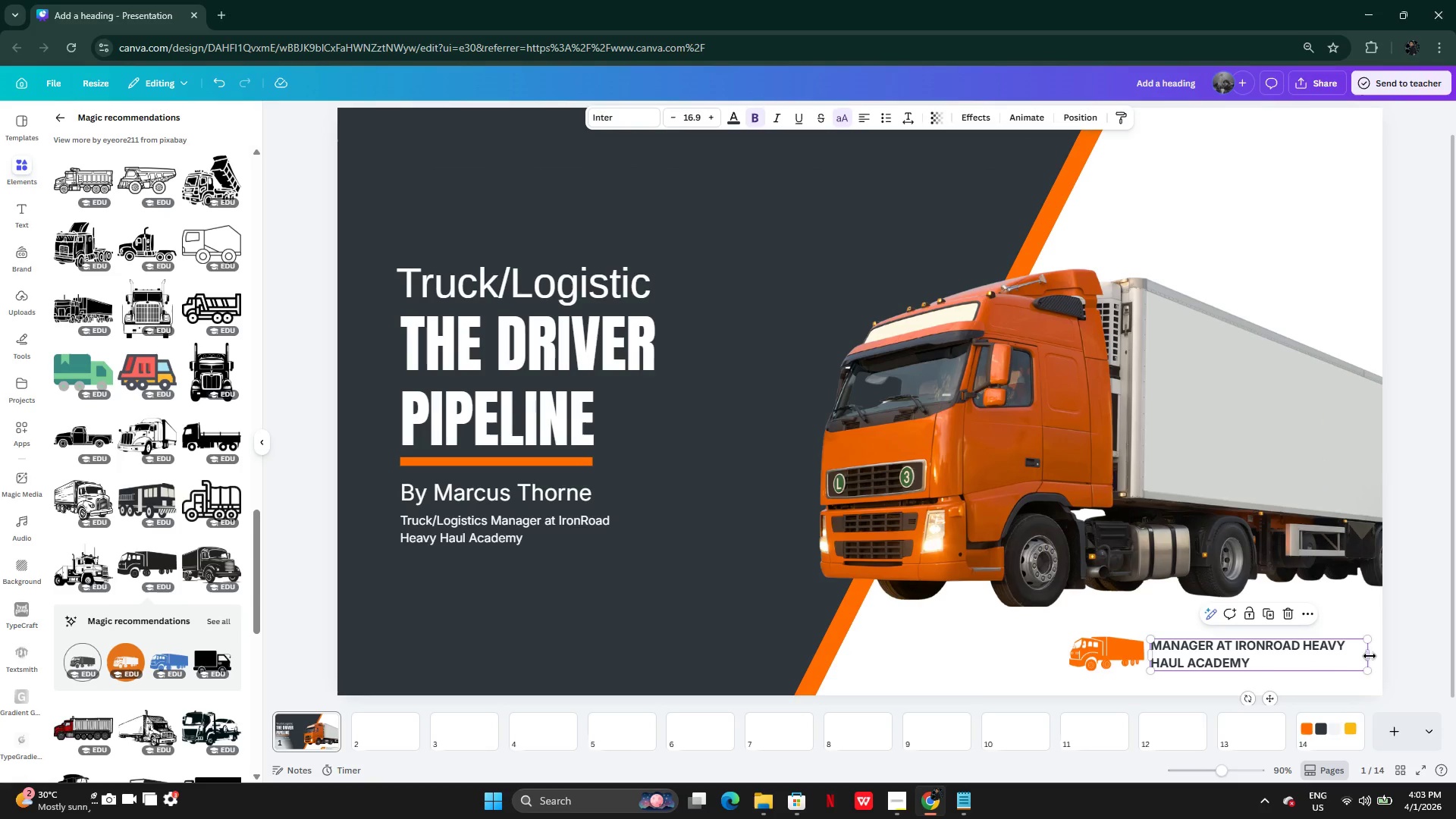 
left_click_drag(start_coordinate=[1372, 657], to_coordinate=[1335, 659])
 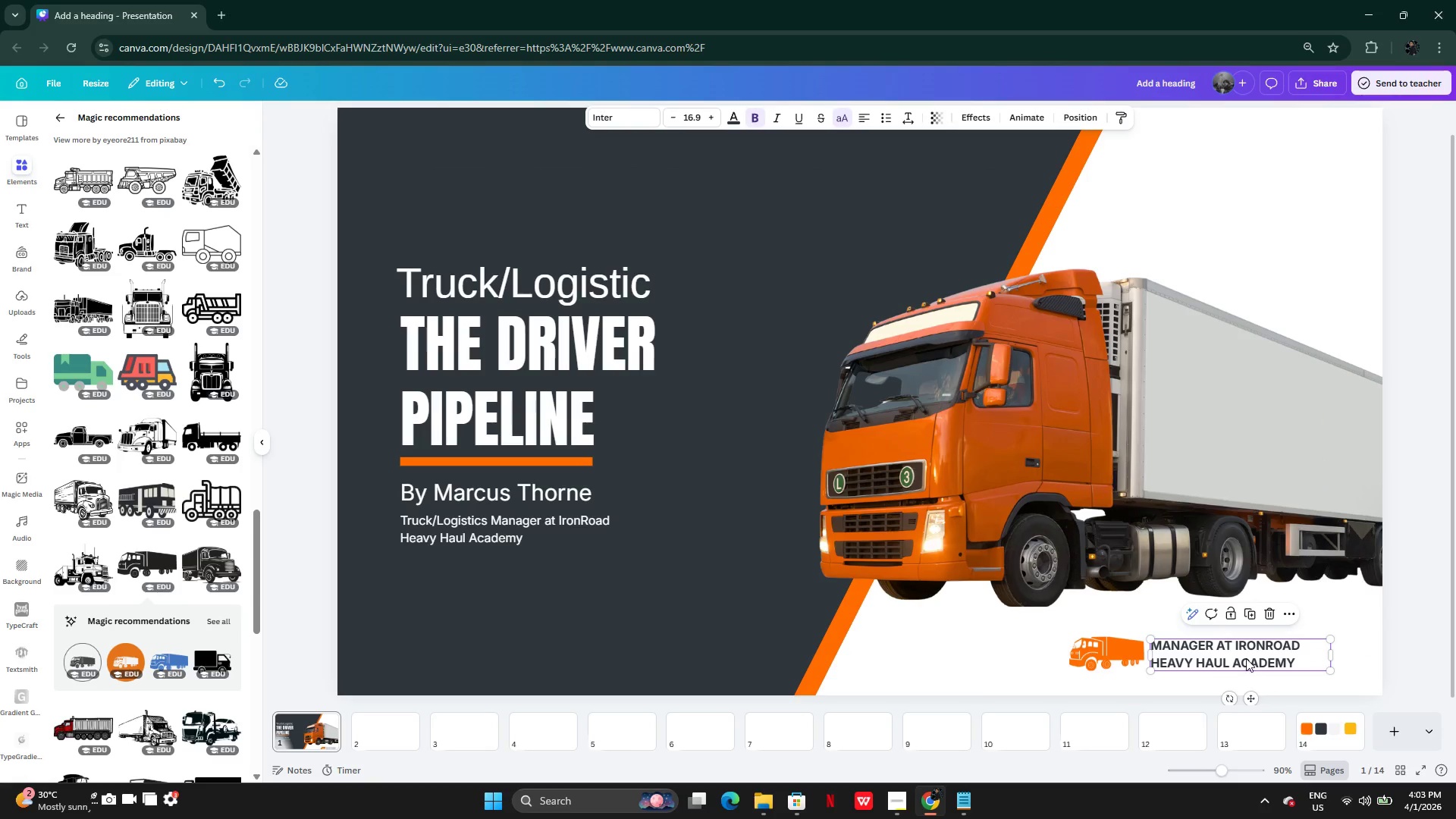 
left_click_drag(start_coordinate=[1246, 656], to_coordinate=[1279, 651])
 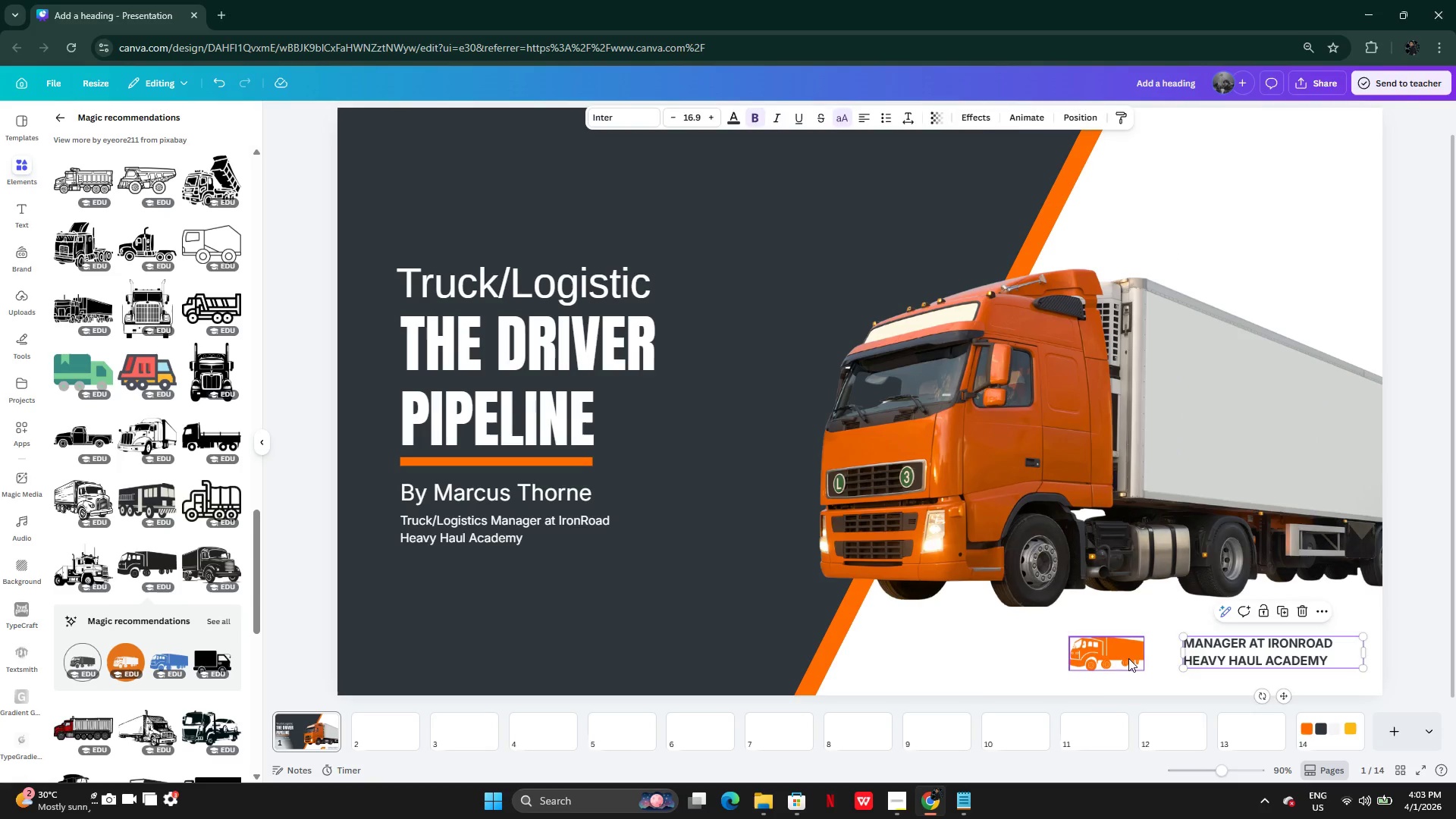 
left_click([1128, 658])
 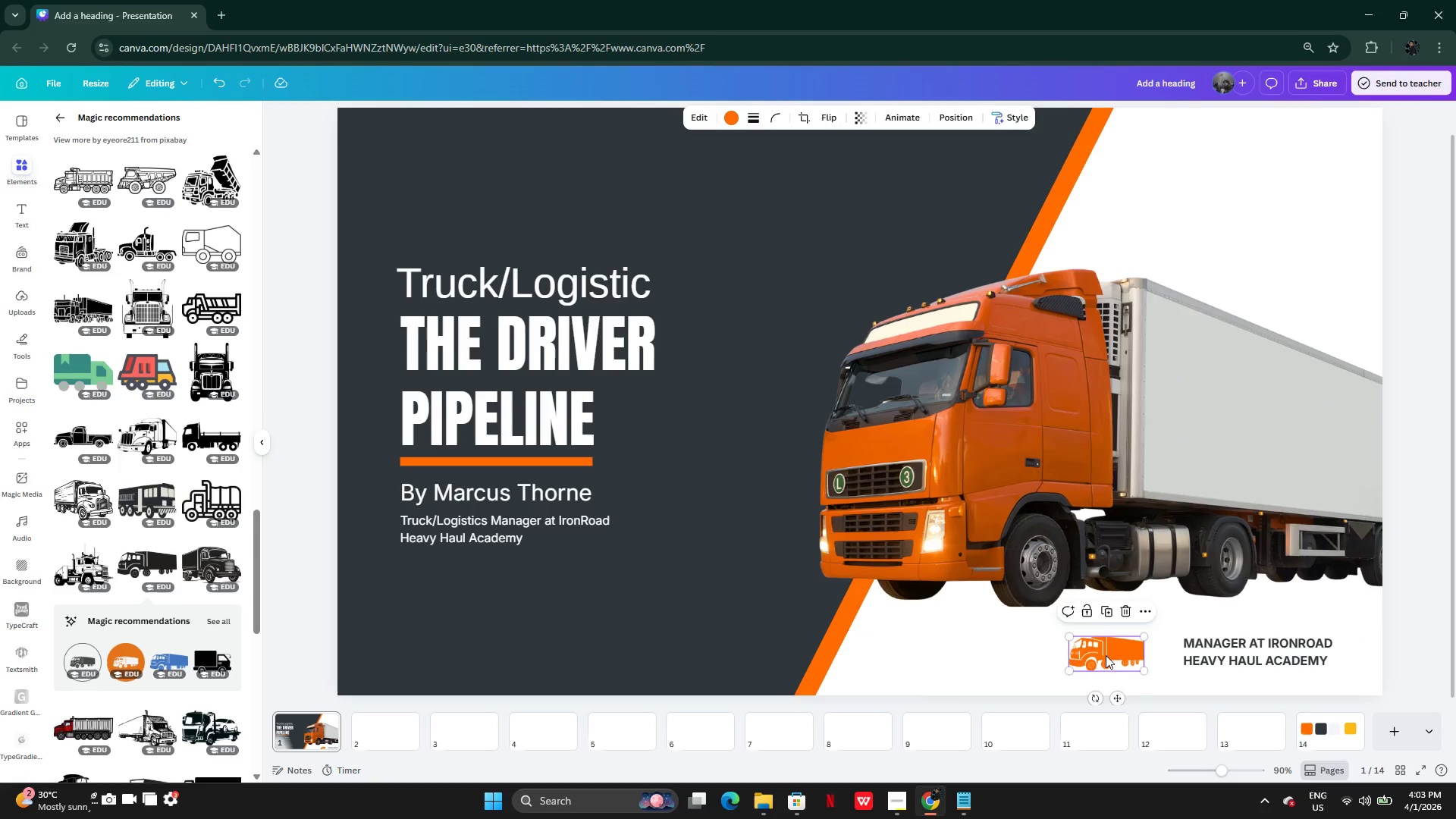 
left_click_drag(start_coordinate=[1106, 655], to_coordinate=[1127, 654])